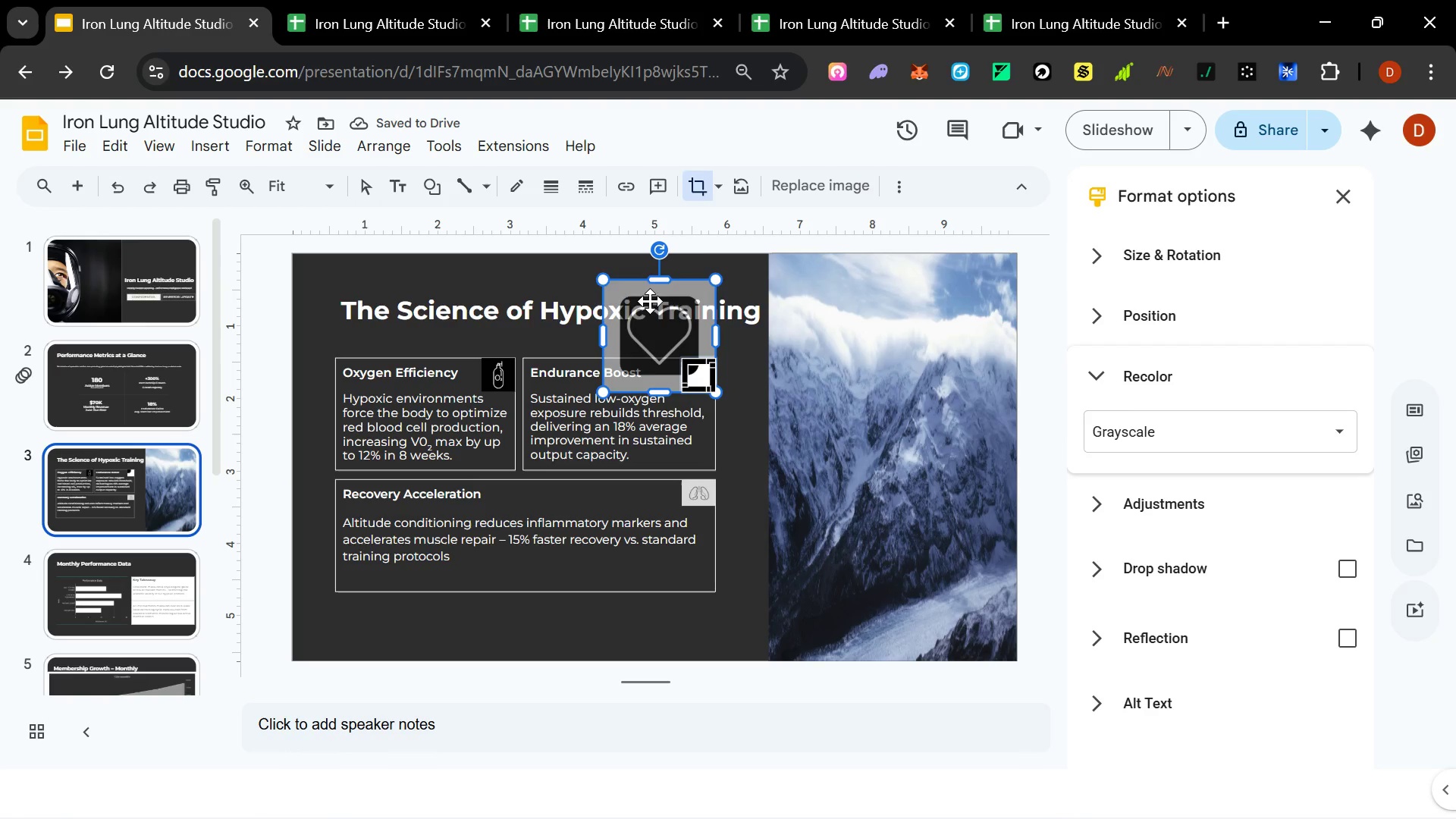 
left_click_drag(start_coordinate=[603, 284], to_coordinate=[559, 253])
 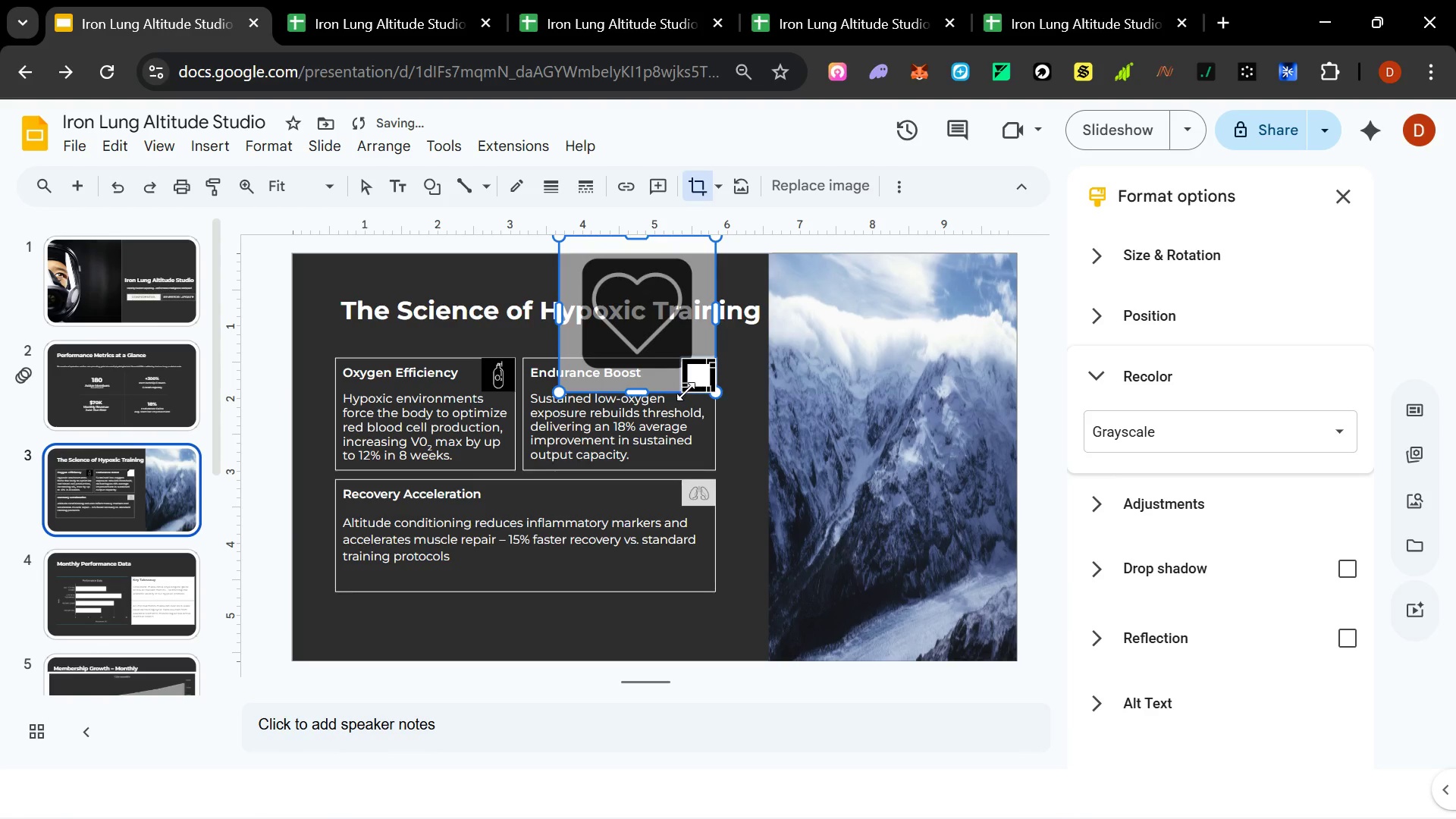 
left_click_drag(start_coordinate=[682, 391], to_coordinate=[601, 447])
 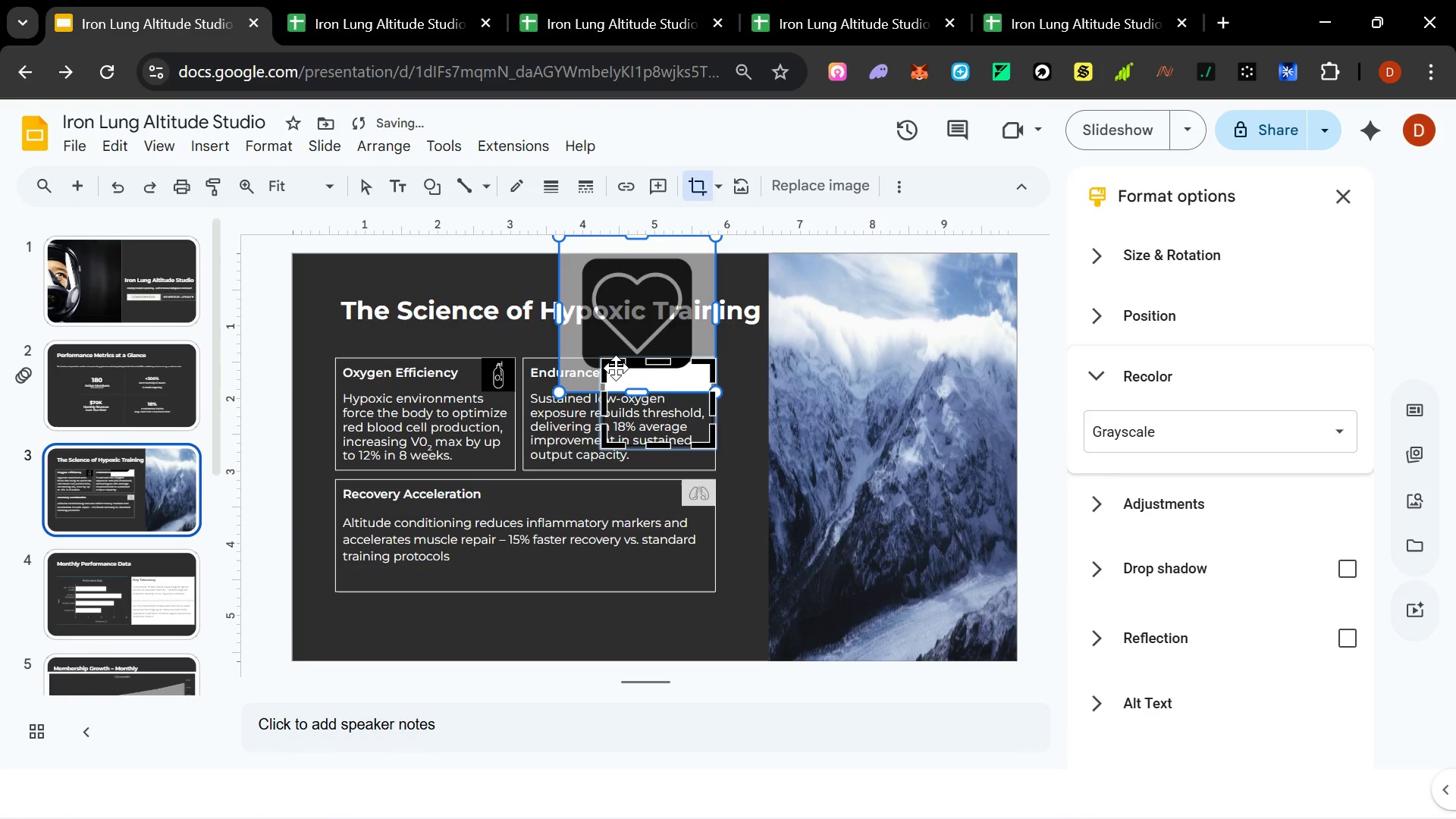 
left_click_drag(start_coordinate=[616, 368], to_coordinate=[607, 349])
 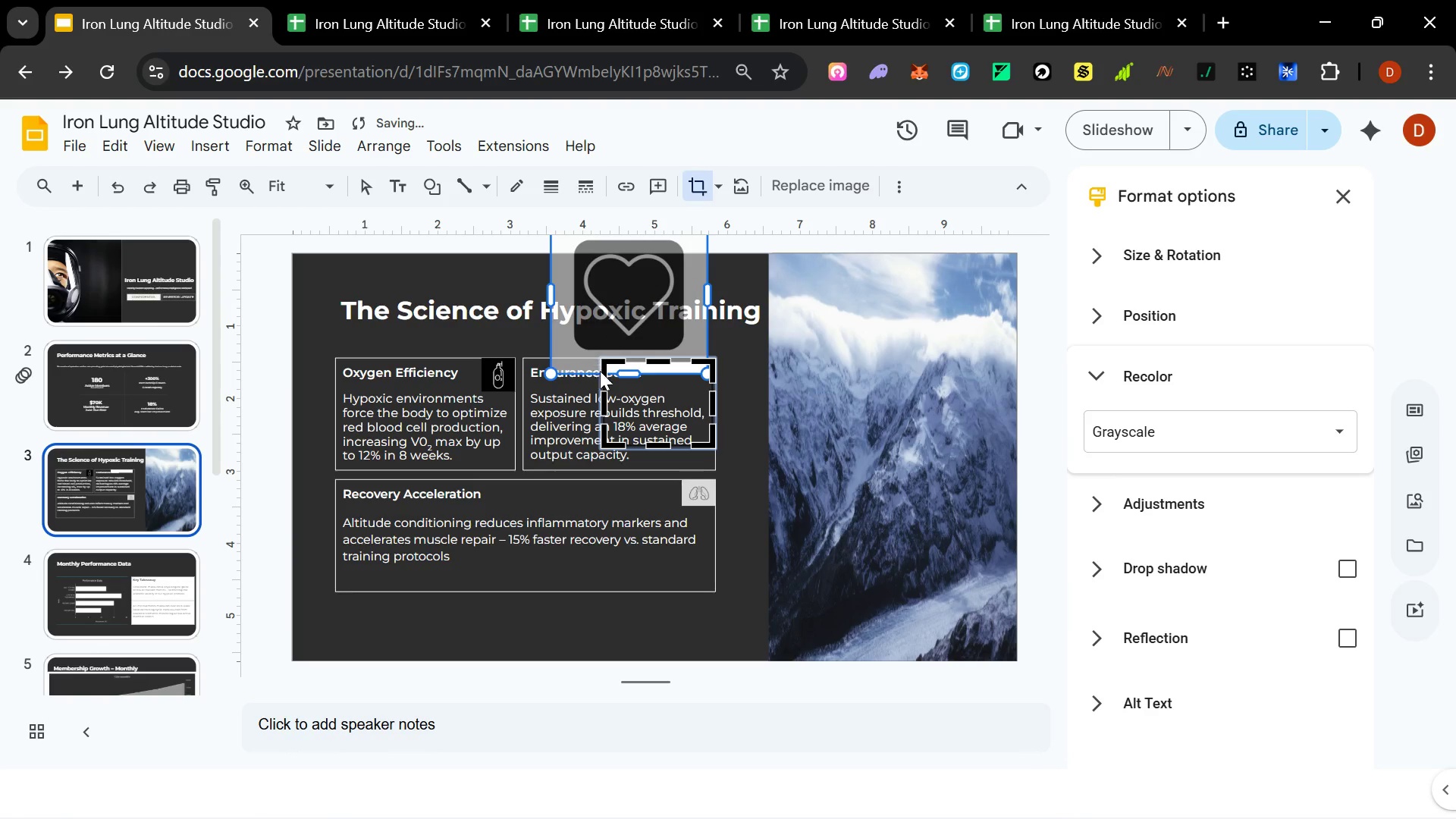 
left_click_drag(start_coordinate=[598, 368], to_coordinate=[562, 350])
 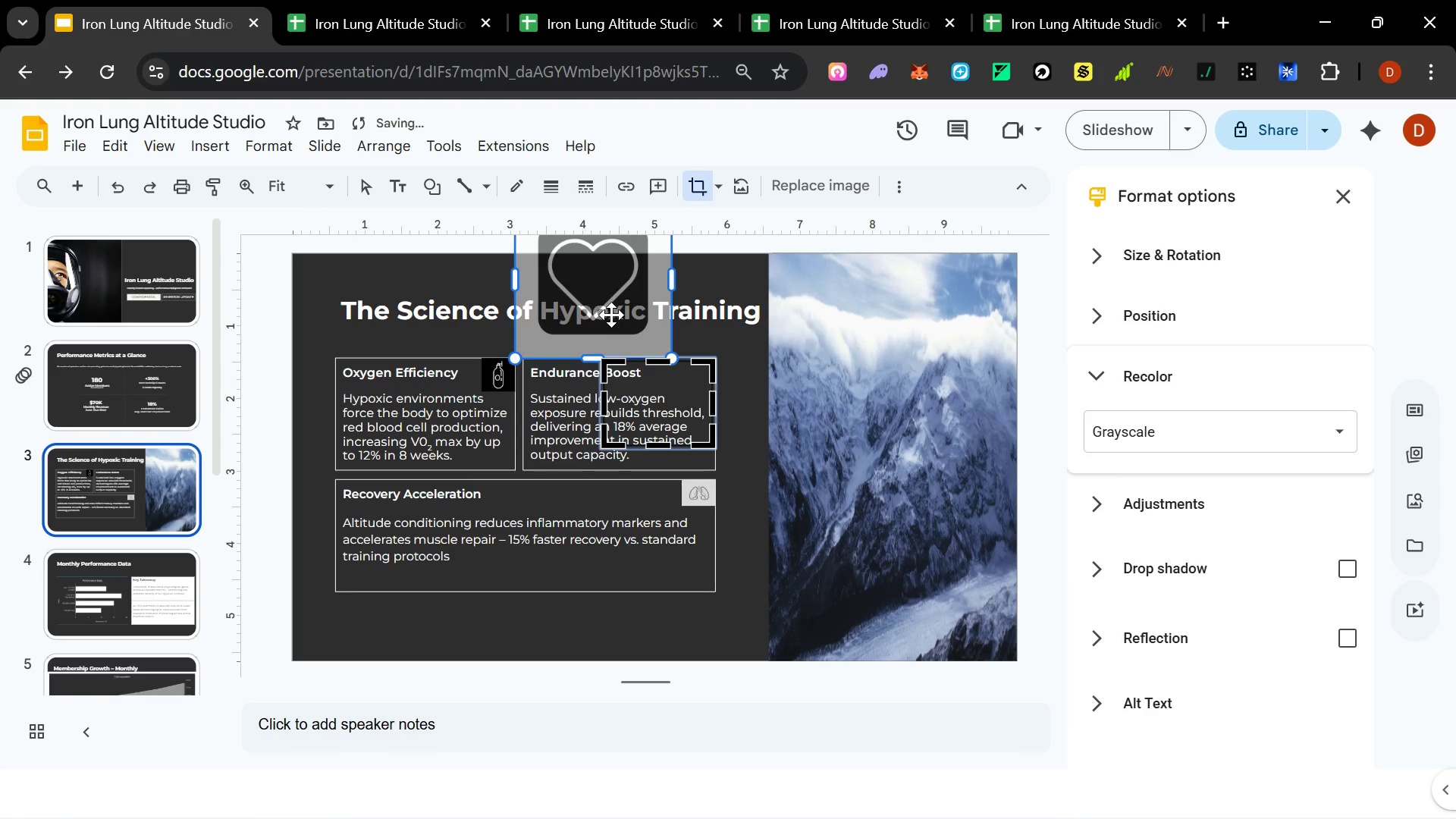 
double_click([611, 311])
 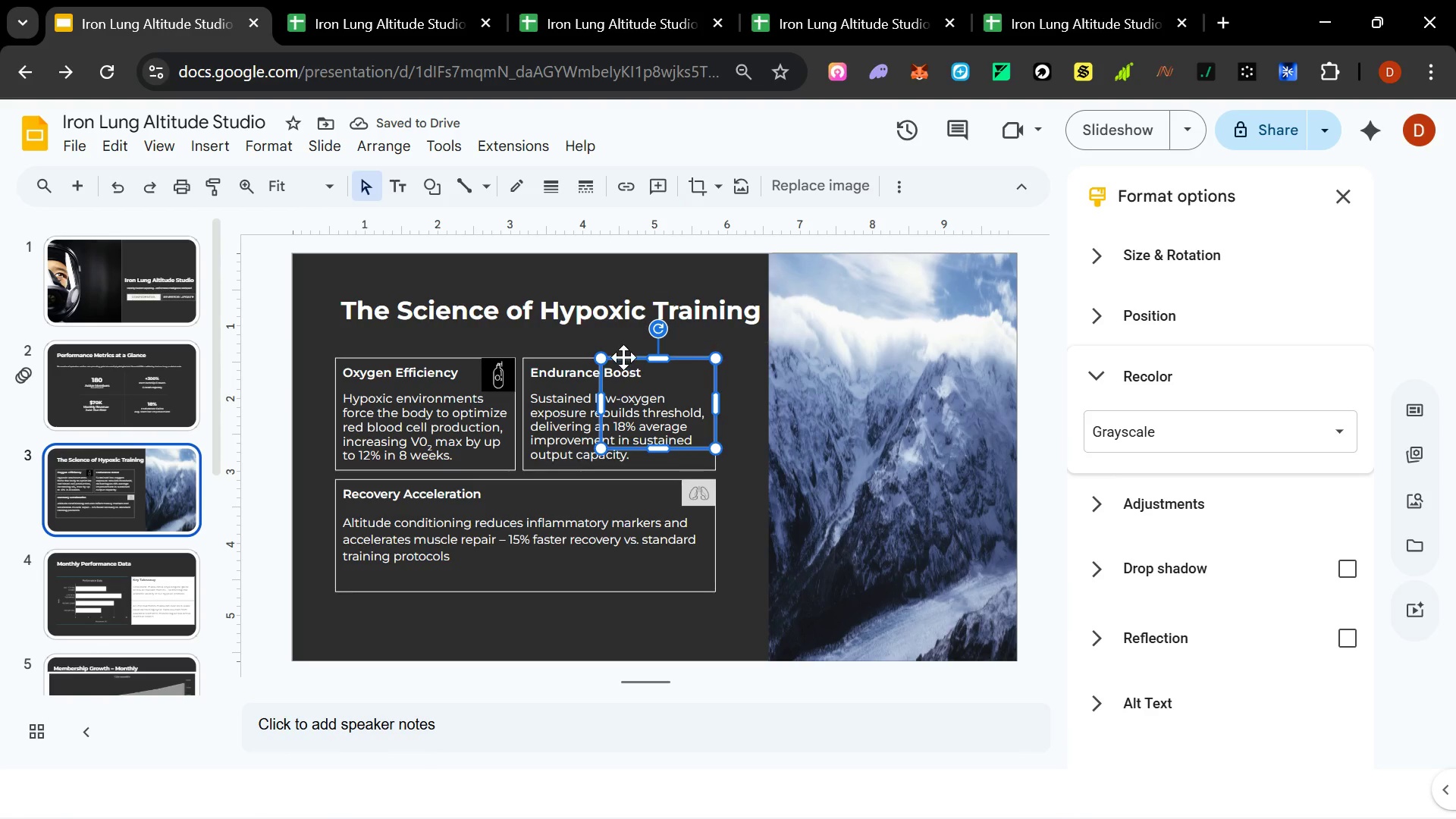 
key(Control+Z)
 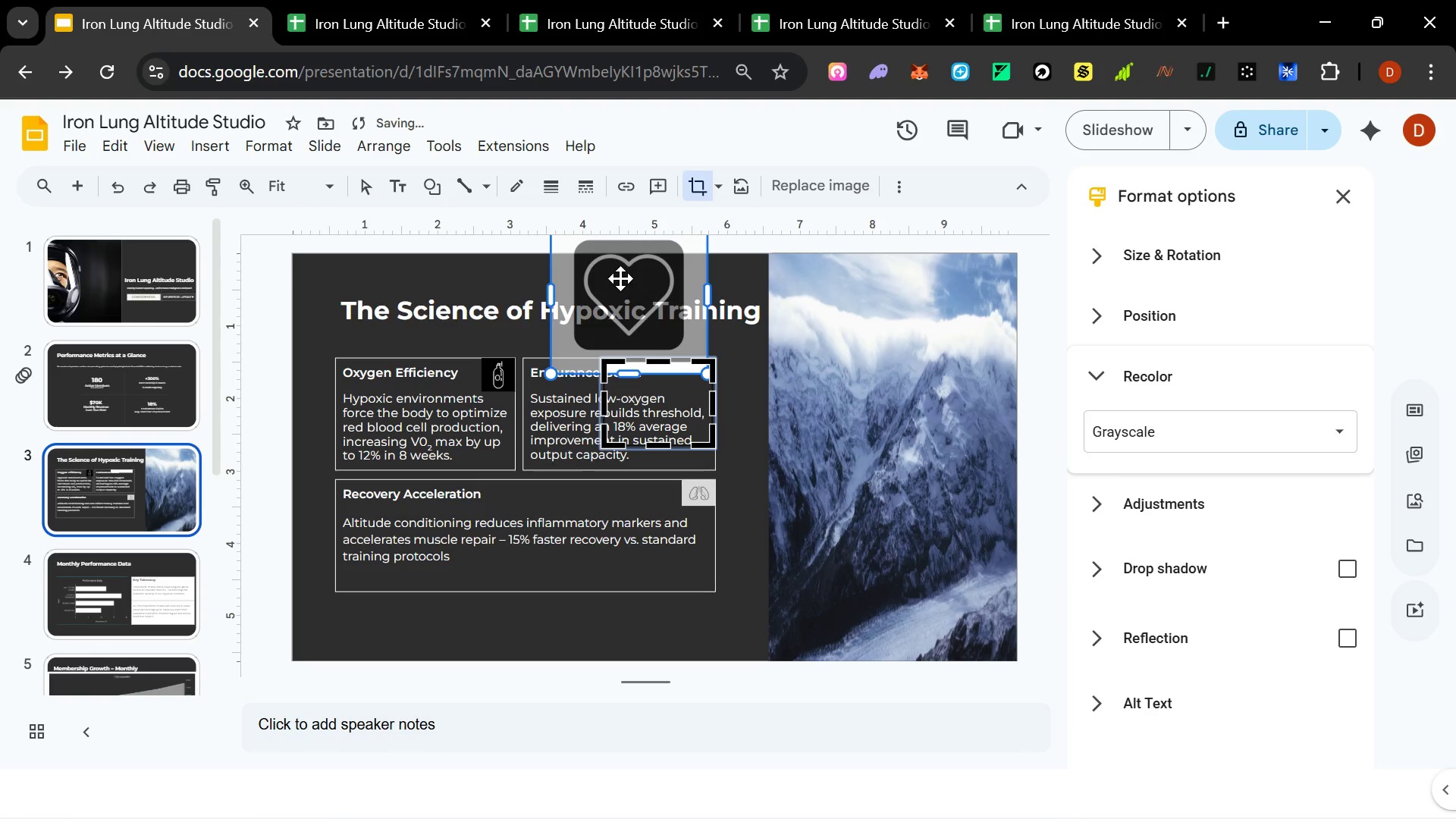 
right_click([620, 278])
 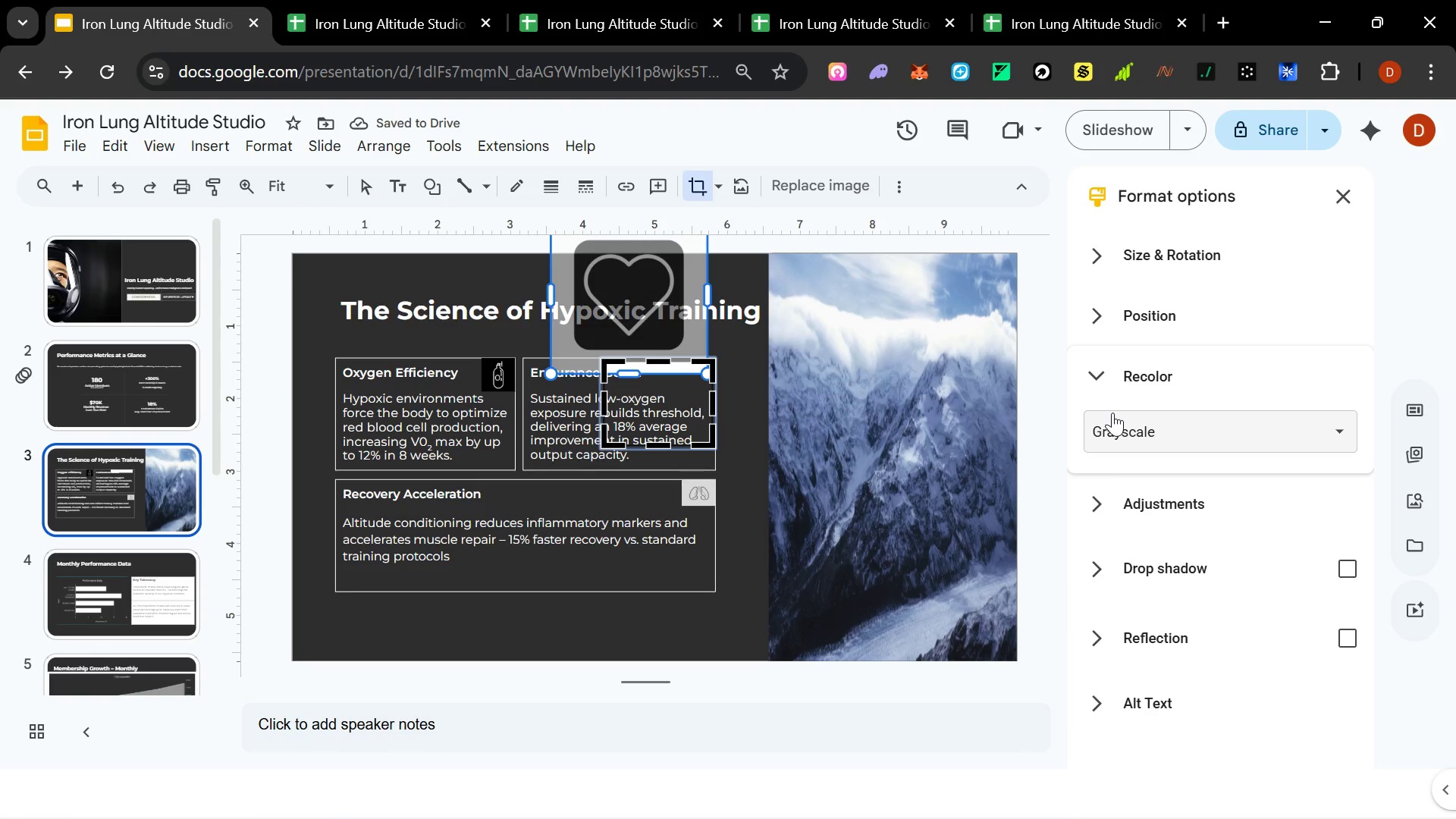 
left_click([1113, 413])
 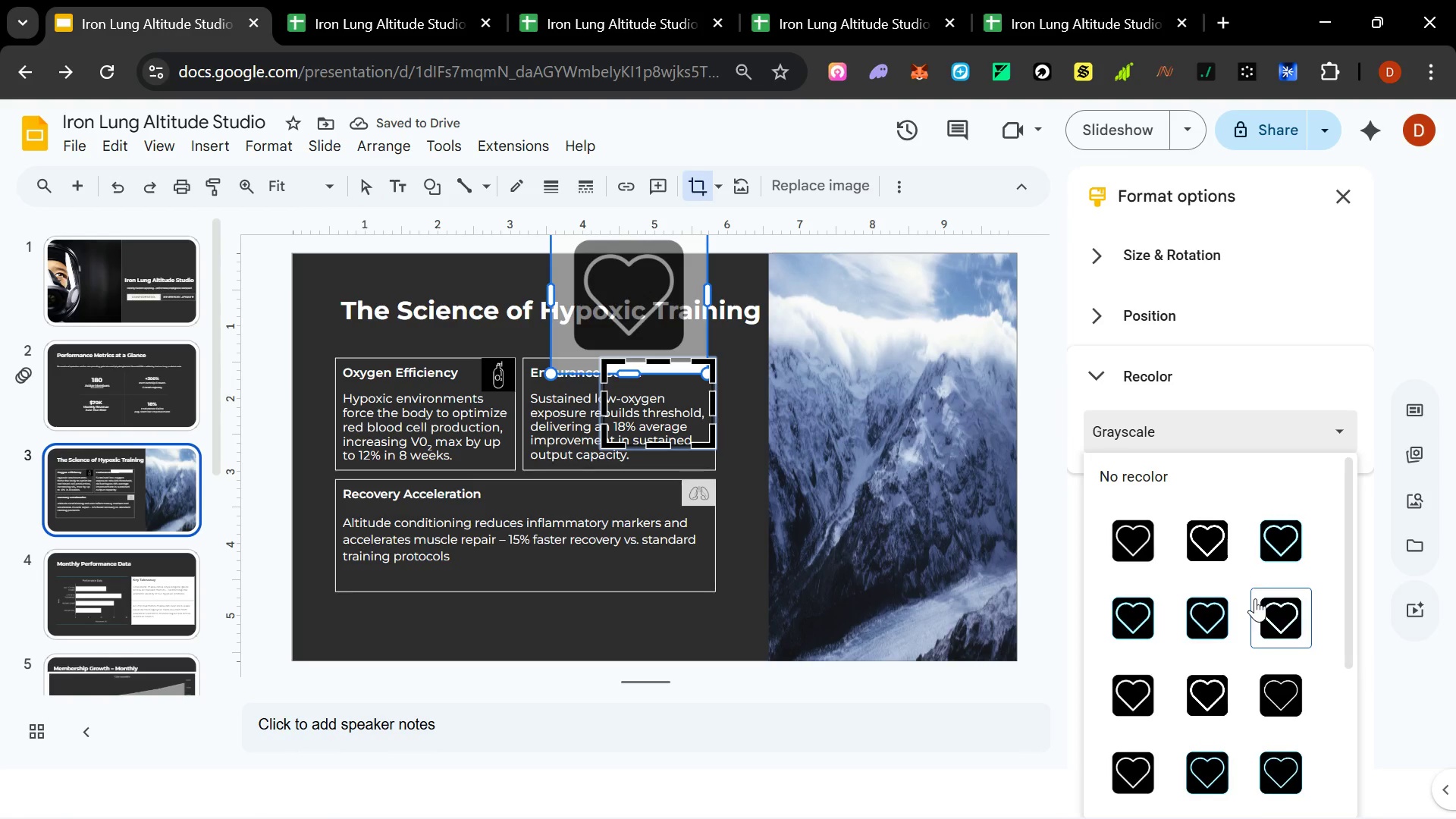 
left_click([1245, 580])
 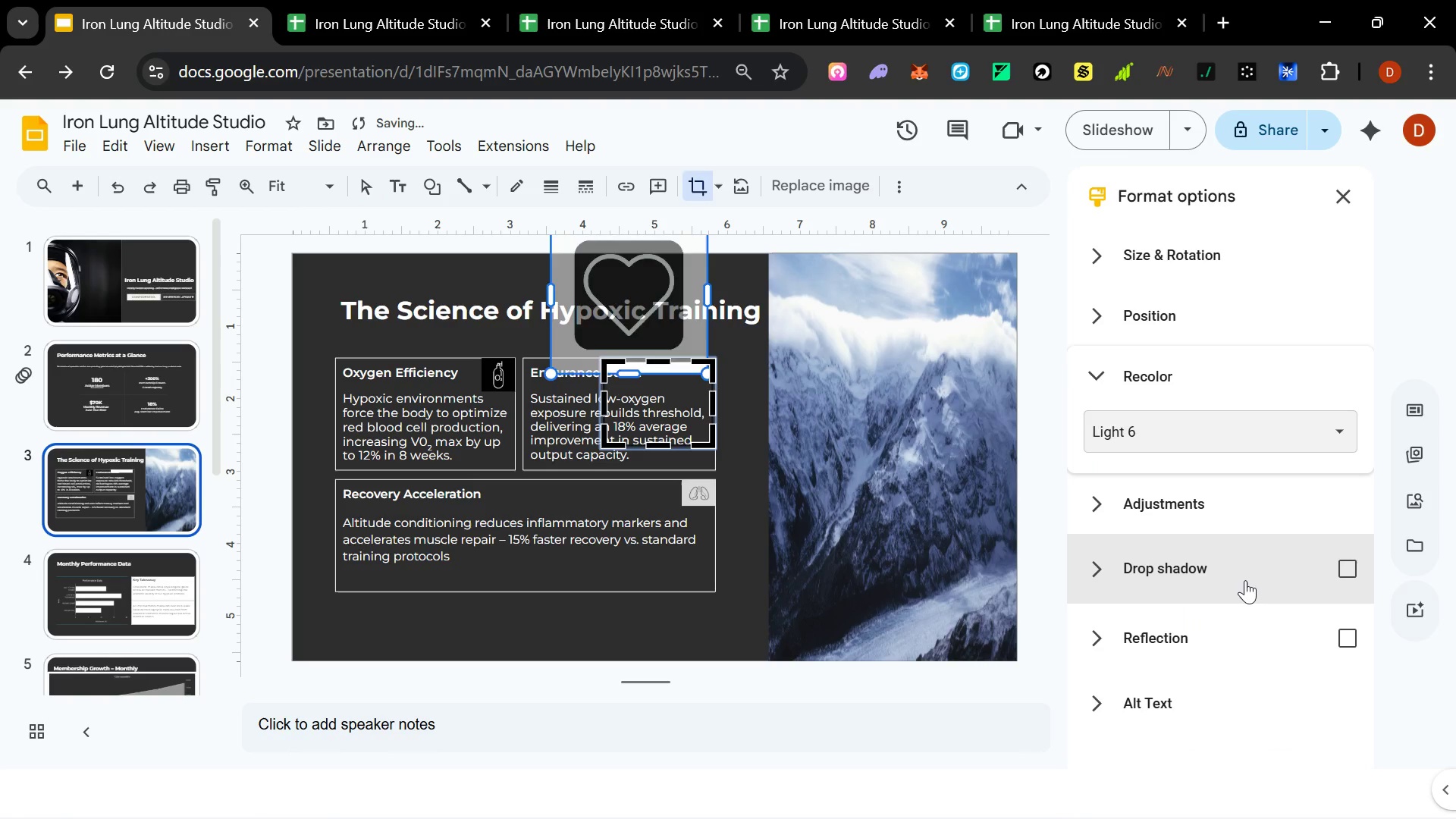 
key(Control+Z)
 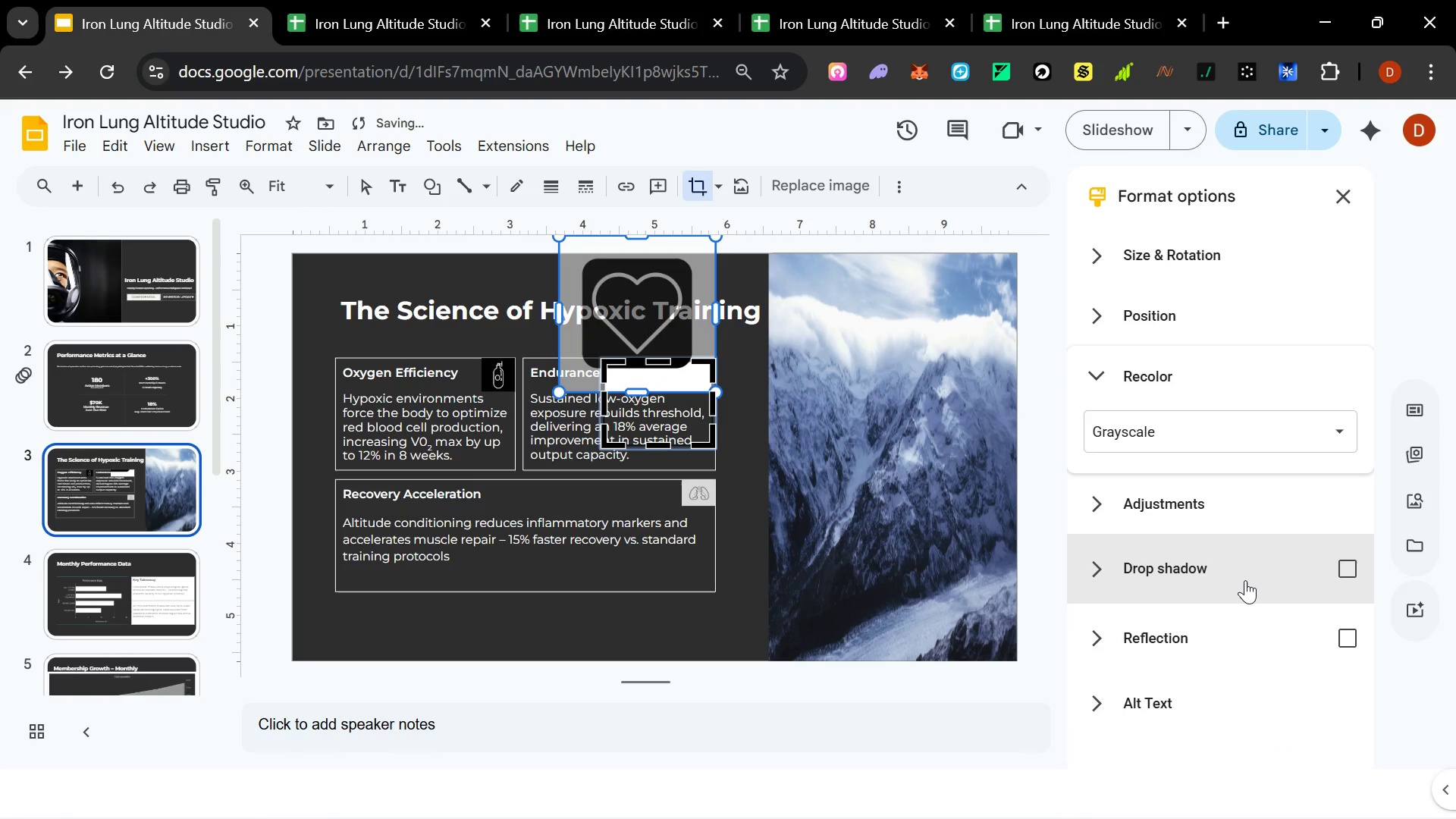 
key(Control+Z)
 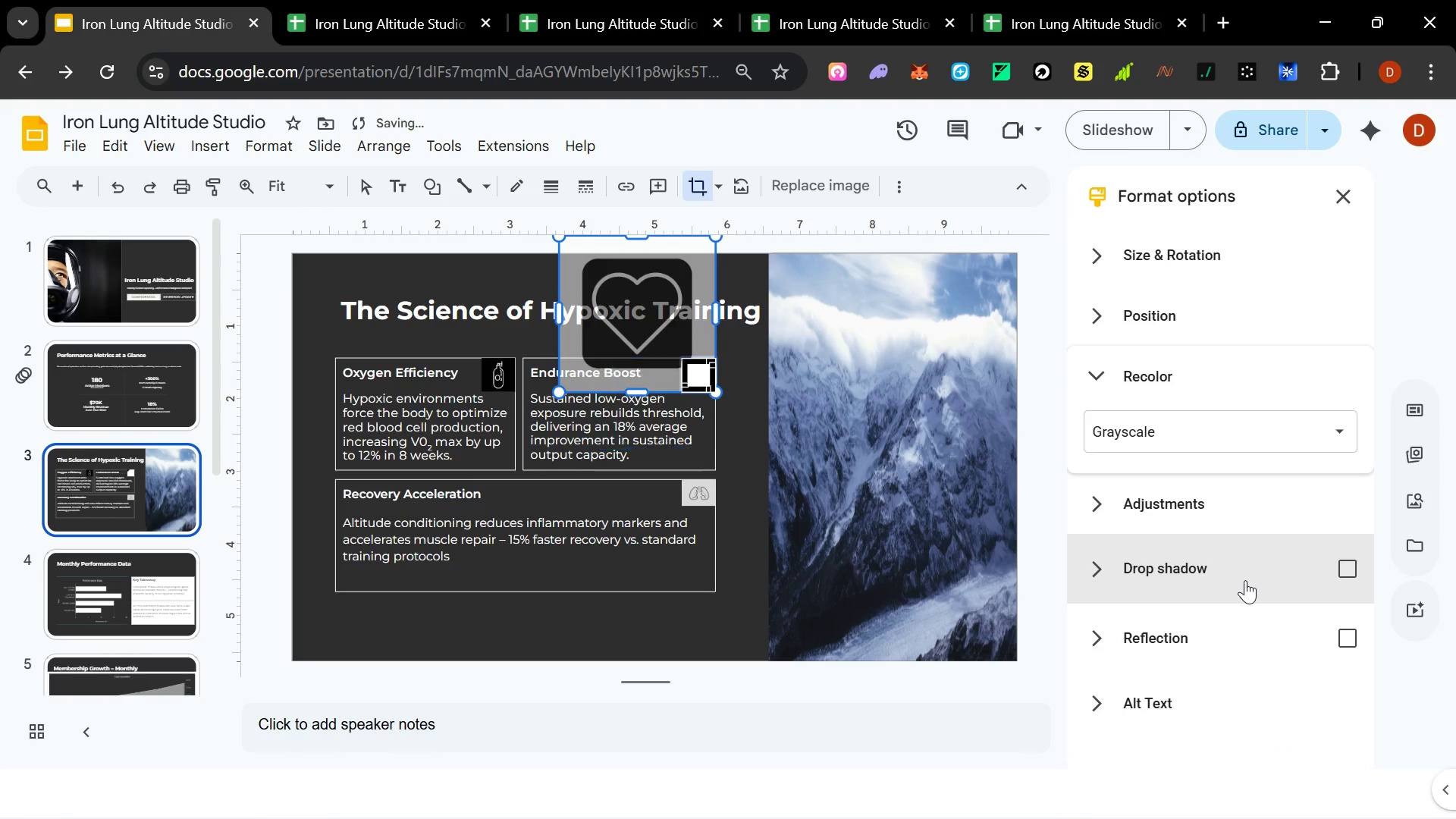 
key(Control+Z)
 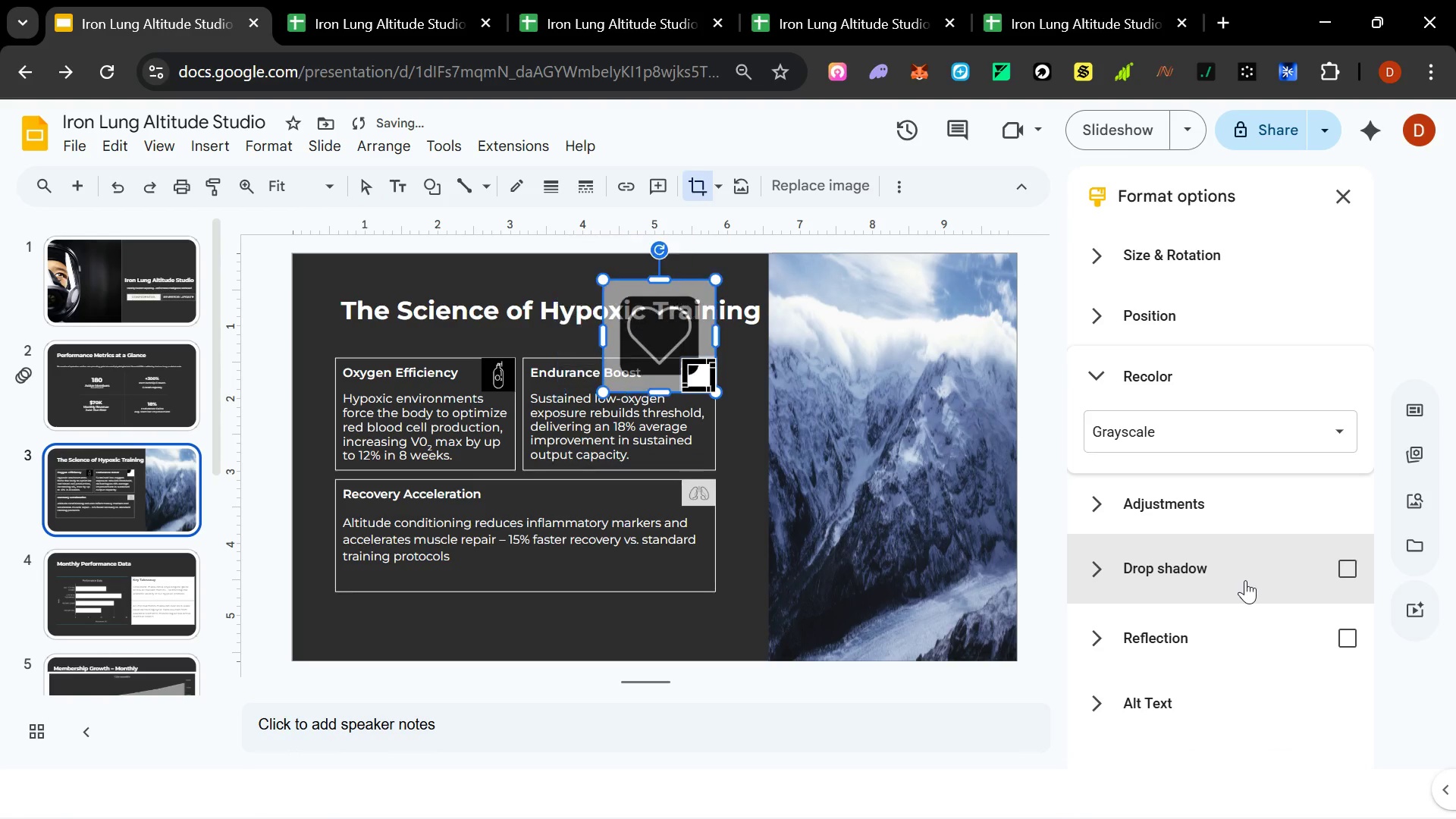 
key(Control+Z)
 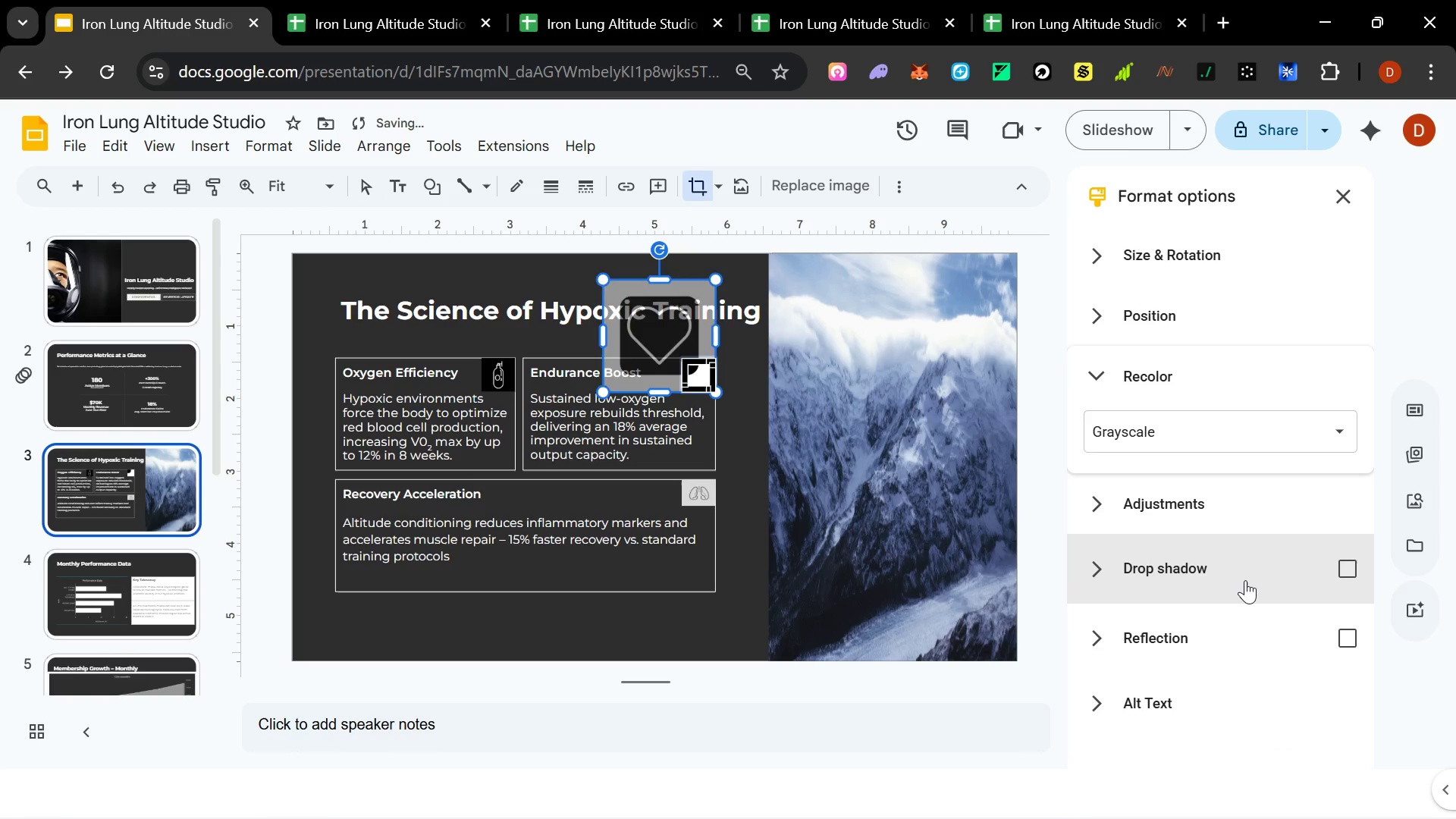 
key(Control+Z)
 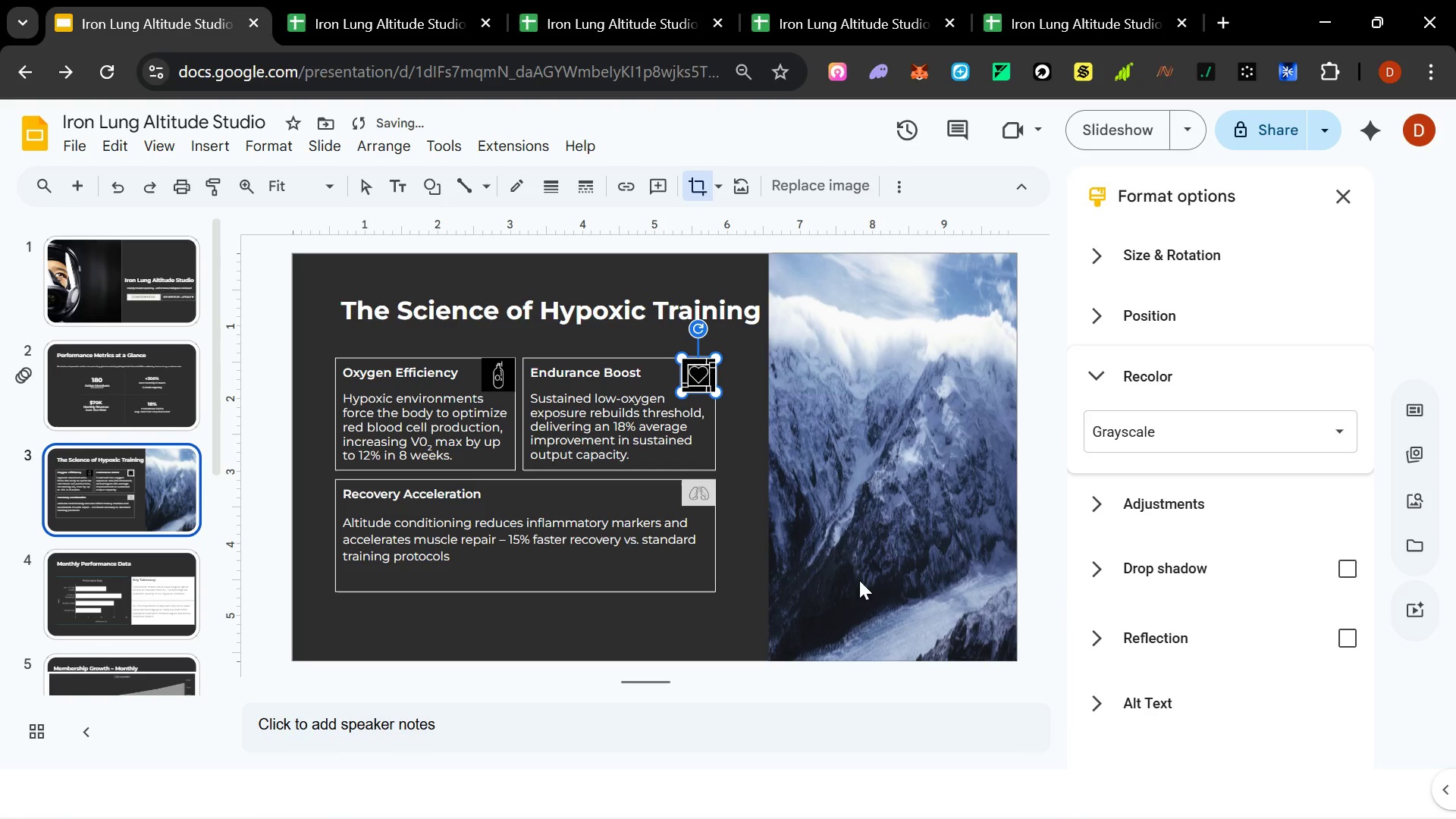 
left_click([824, 559])
 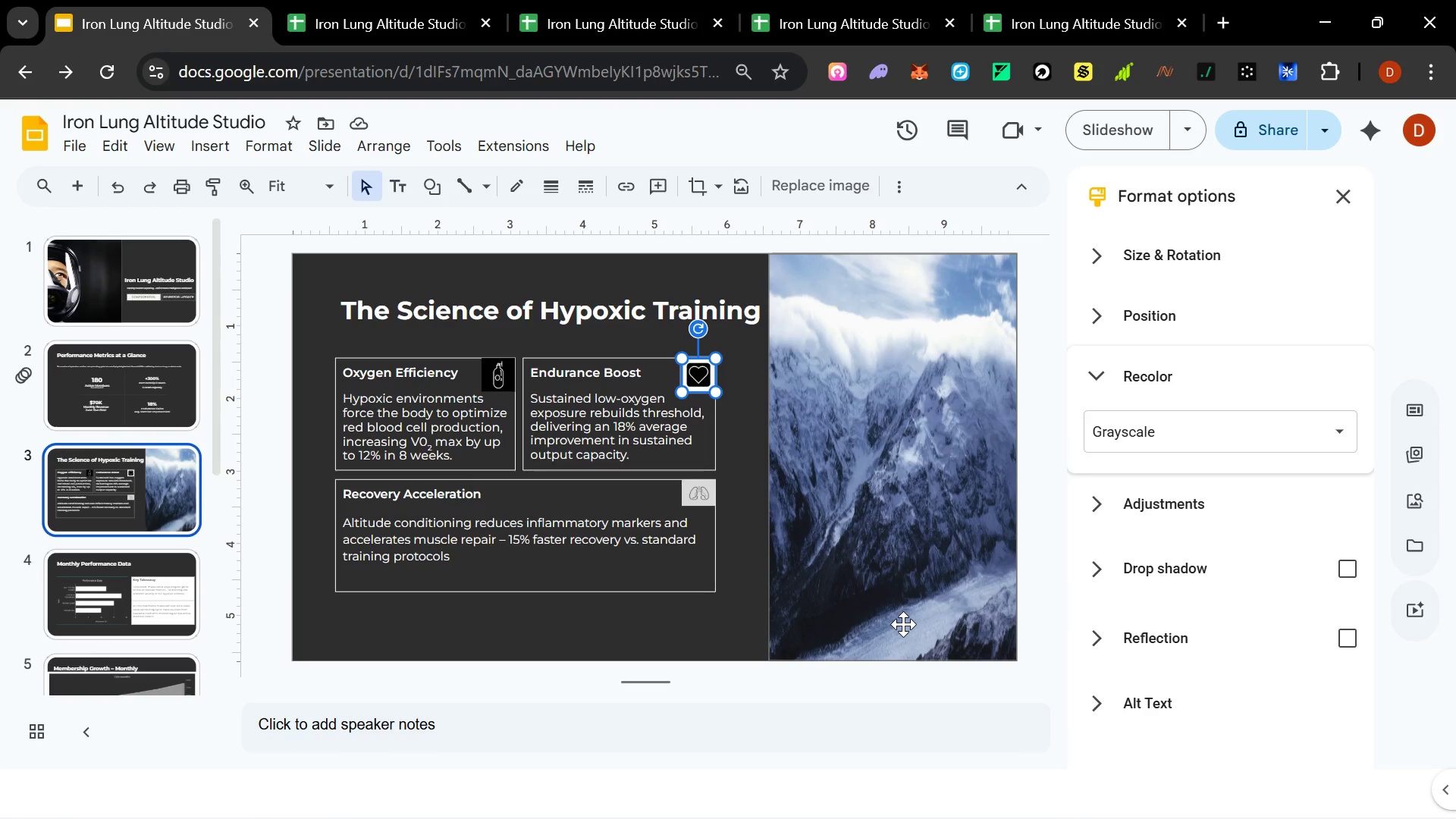 
wait(18.25)
 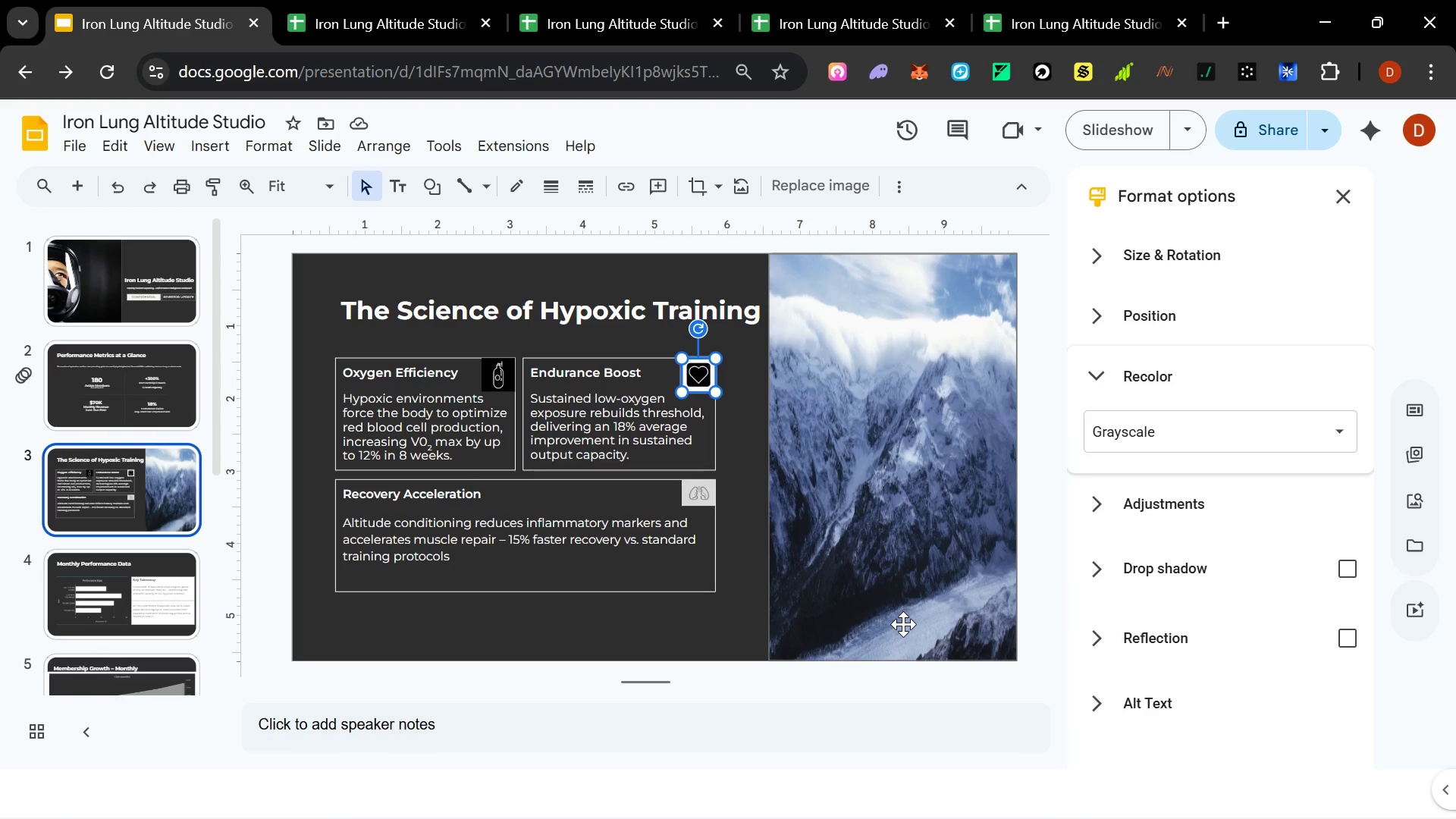 
left_click([513, 664])
 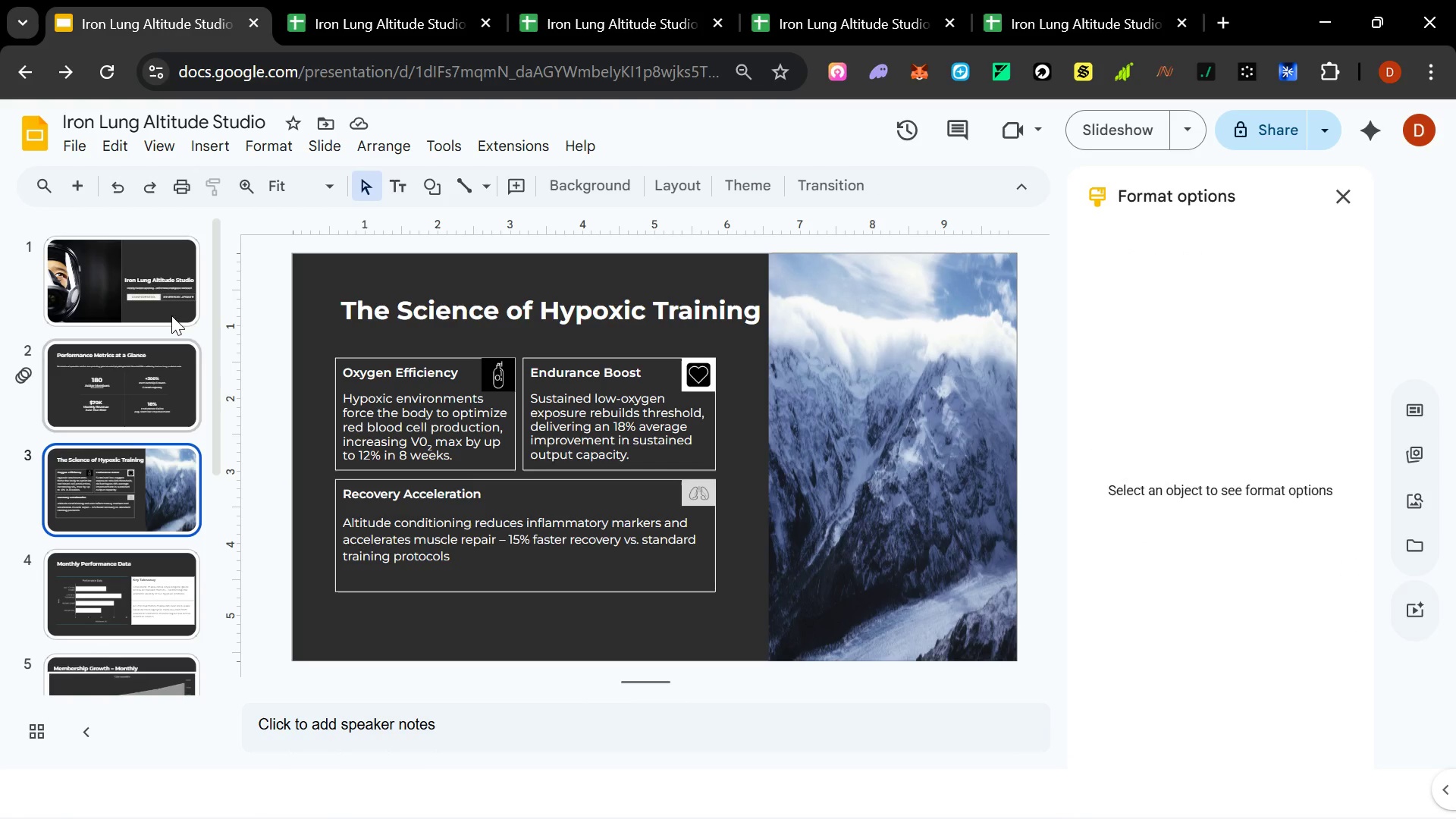 
left_click([152, 302])
 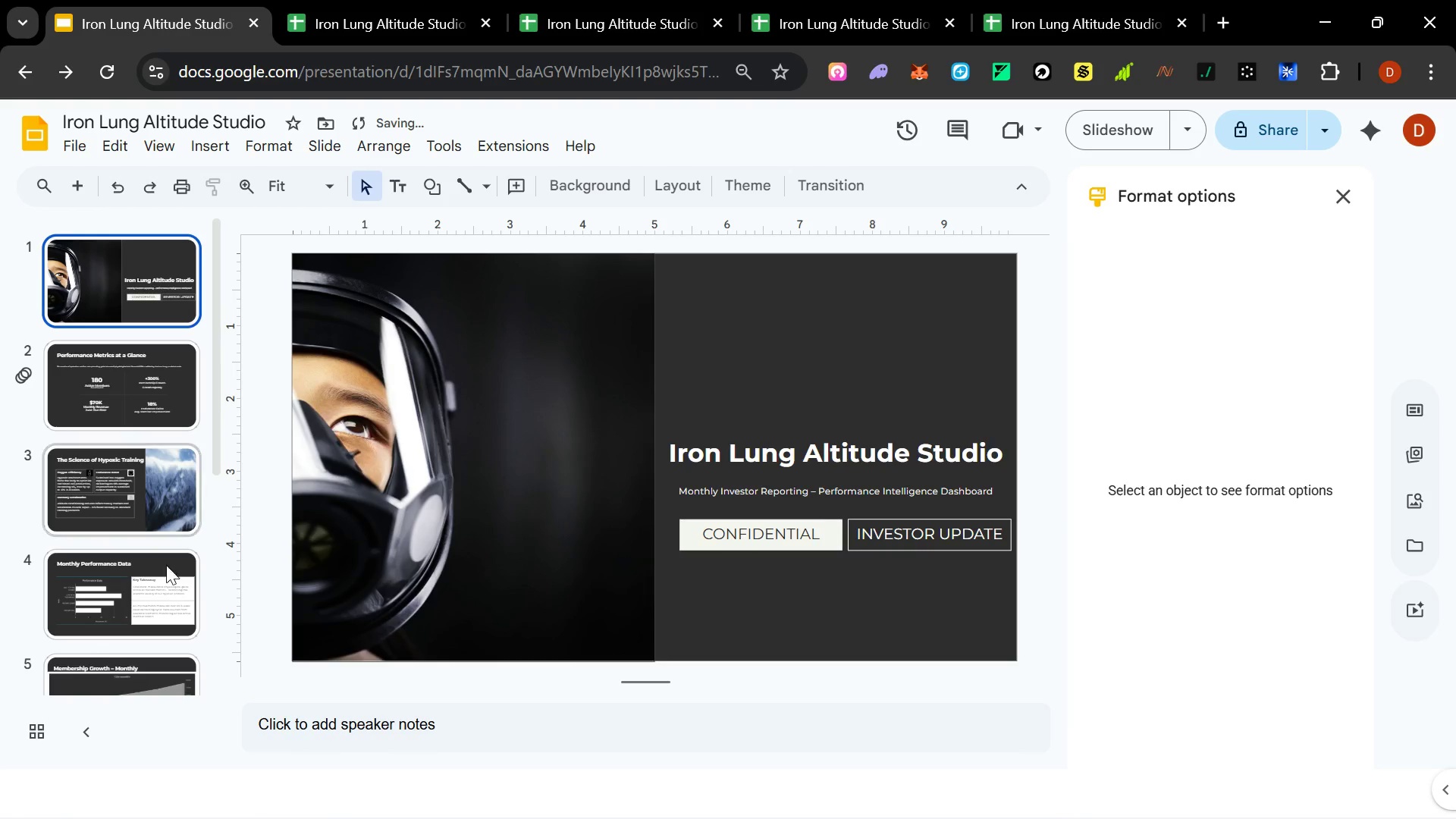 
scroll: coordinate [152, 329], scroll_direction: up, amount: 4.0
 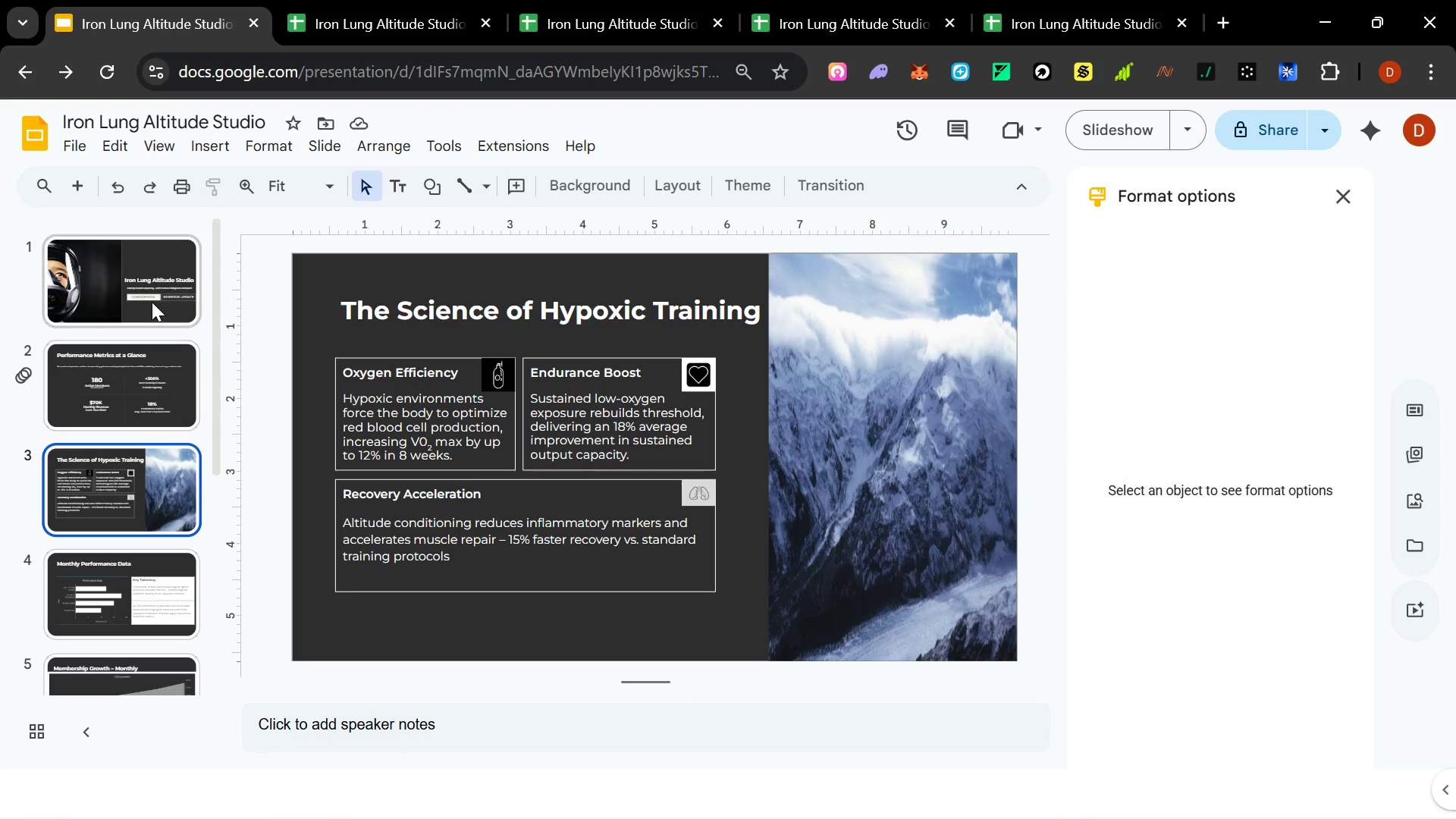 
left_click([153, 485])
 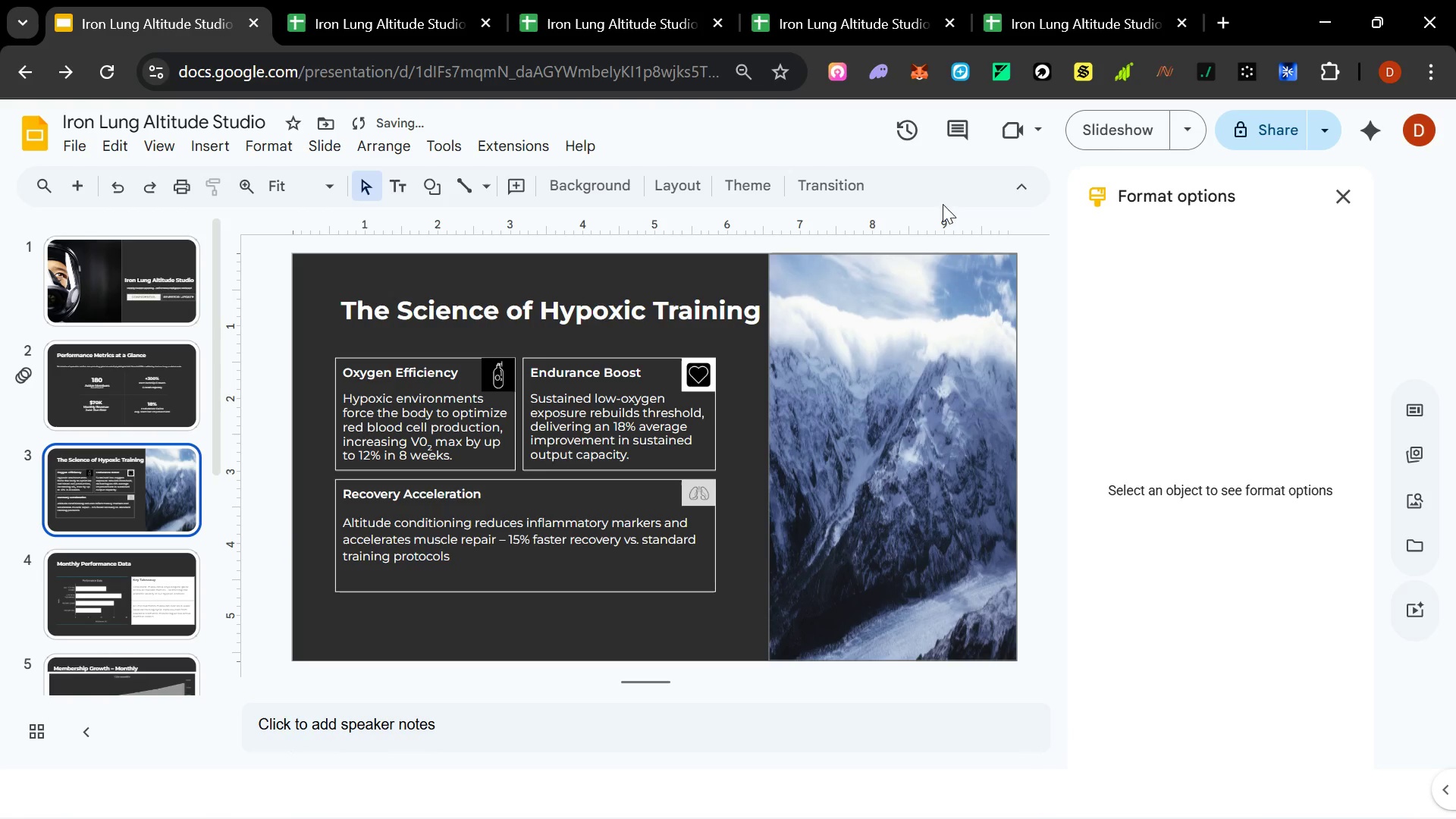 
left_click([1099, 118])
 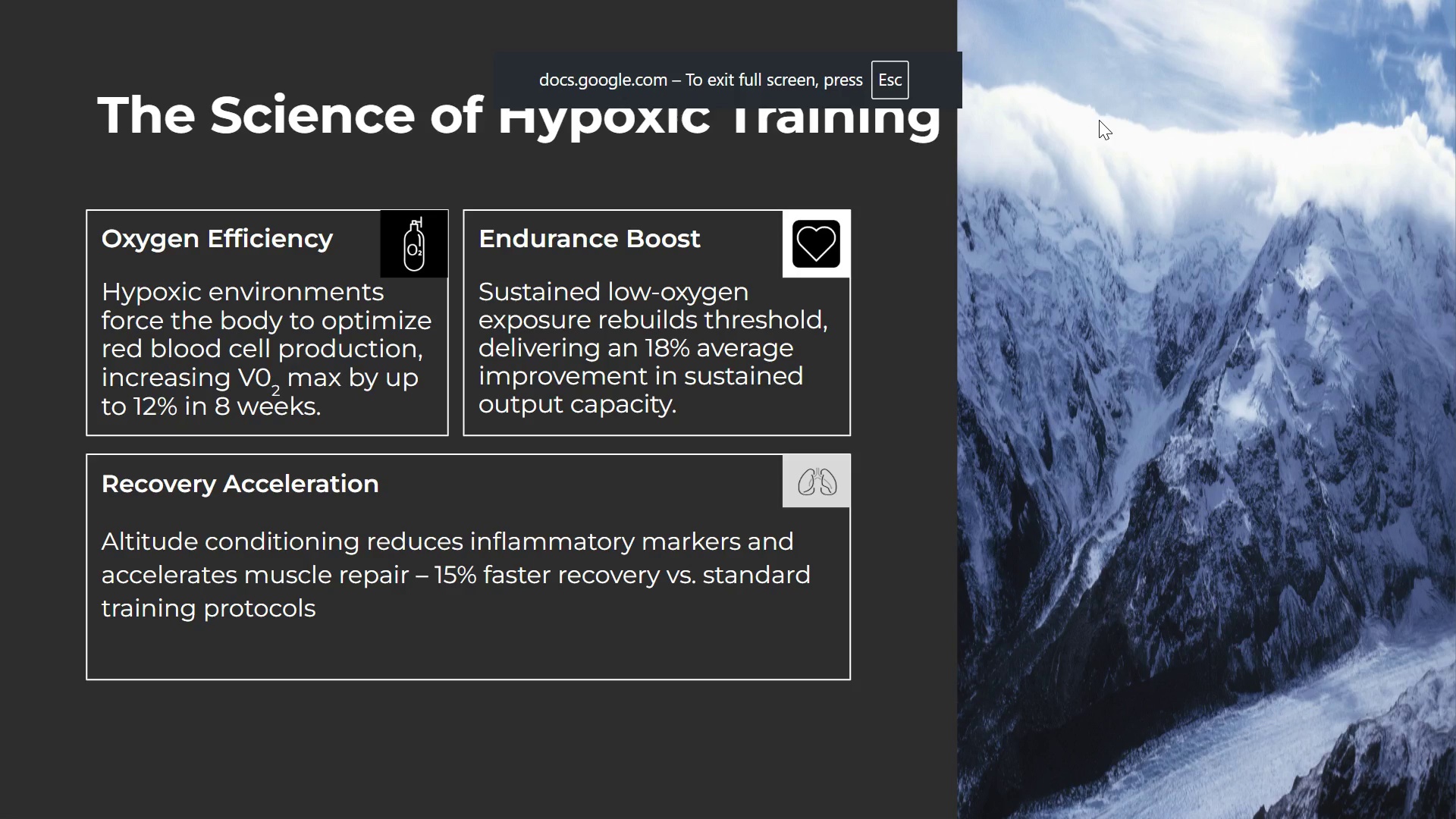 
key(ArrowUp)
 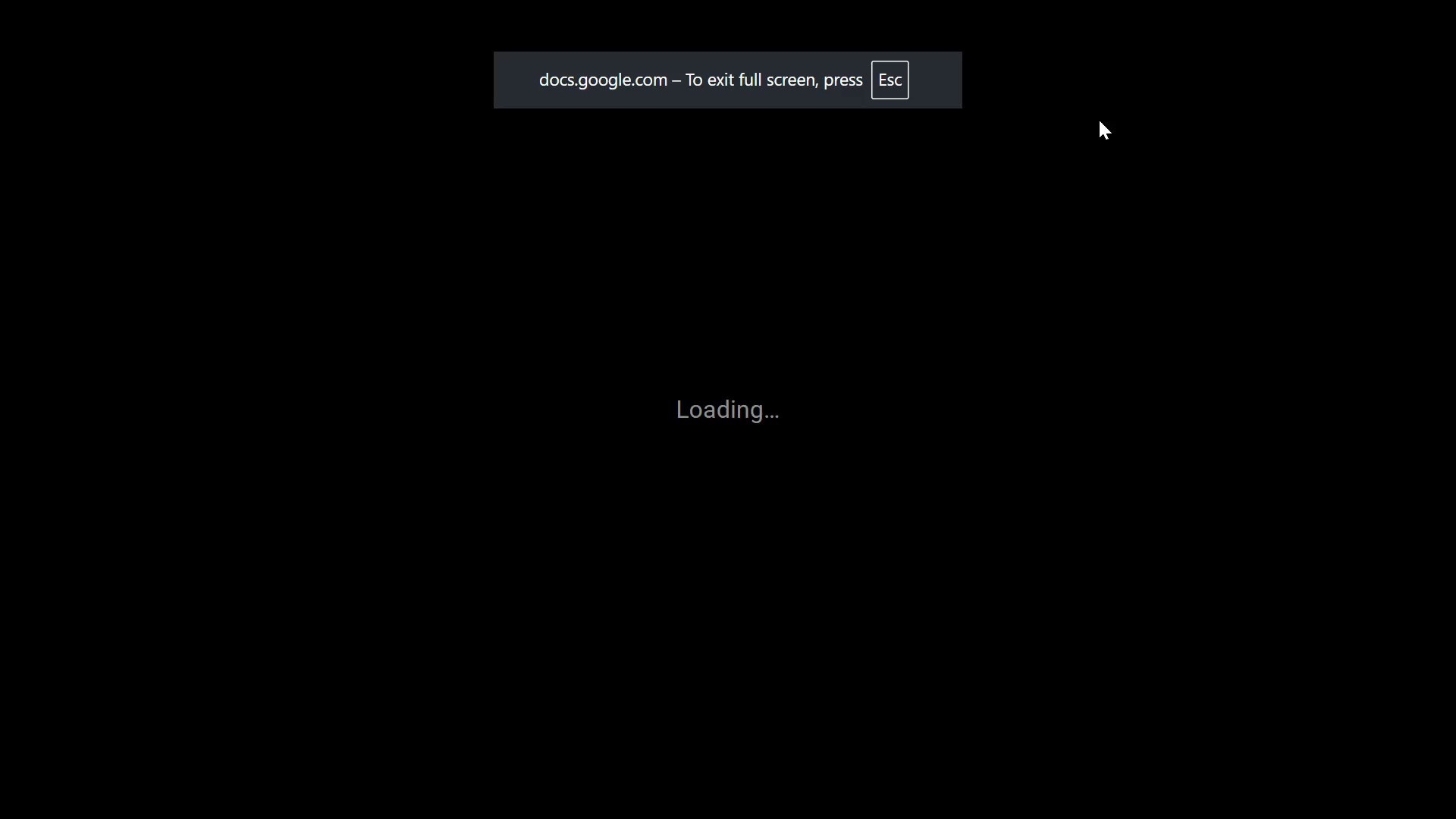 
key(ArrowUp)
 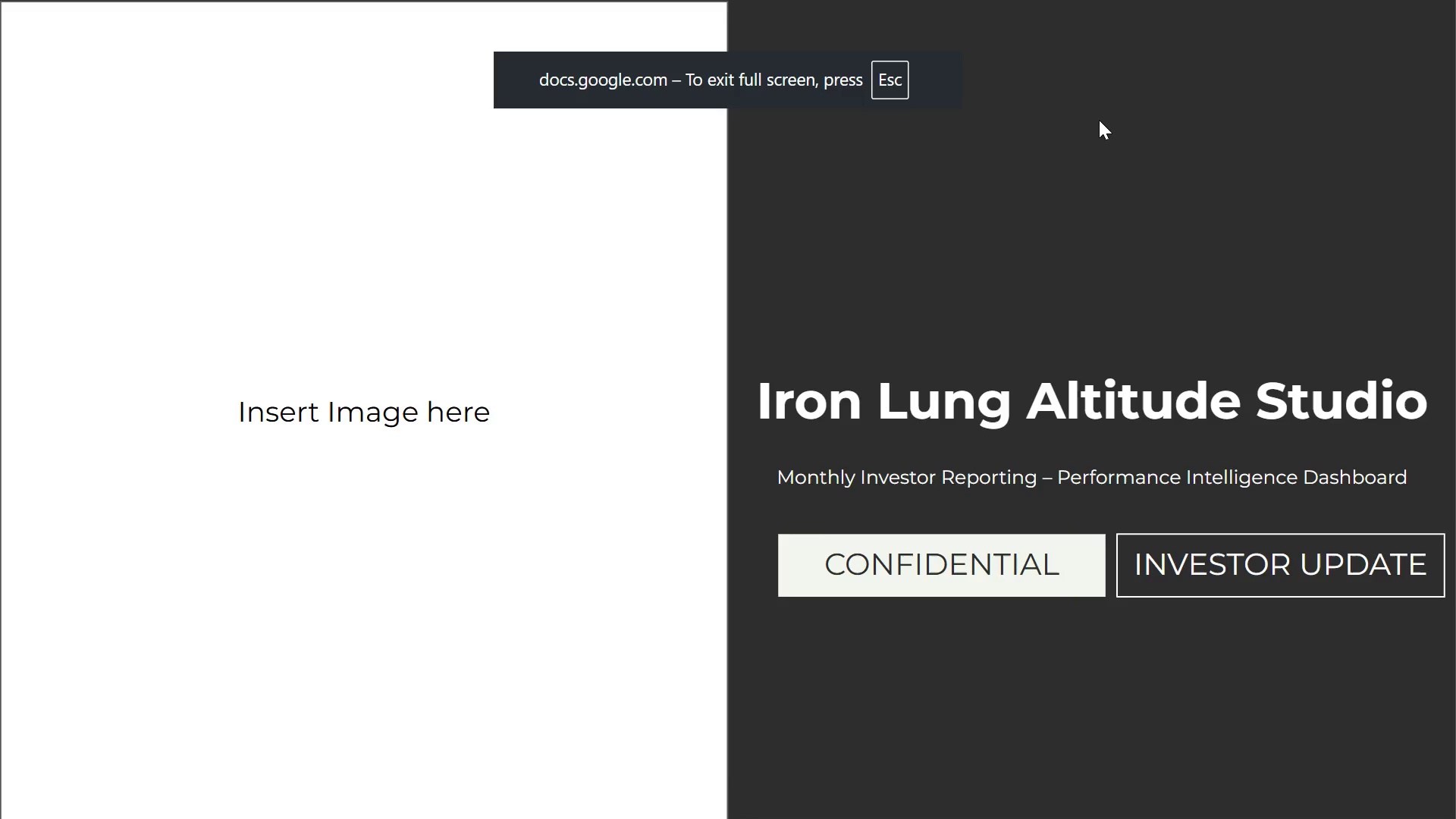 
key(ArrowUp)
 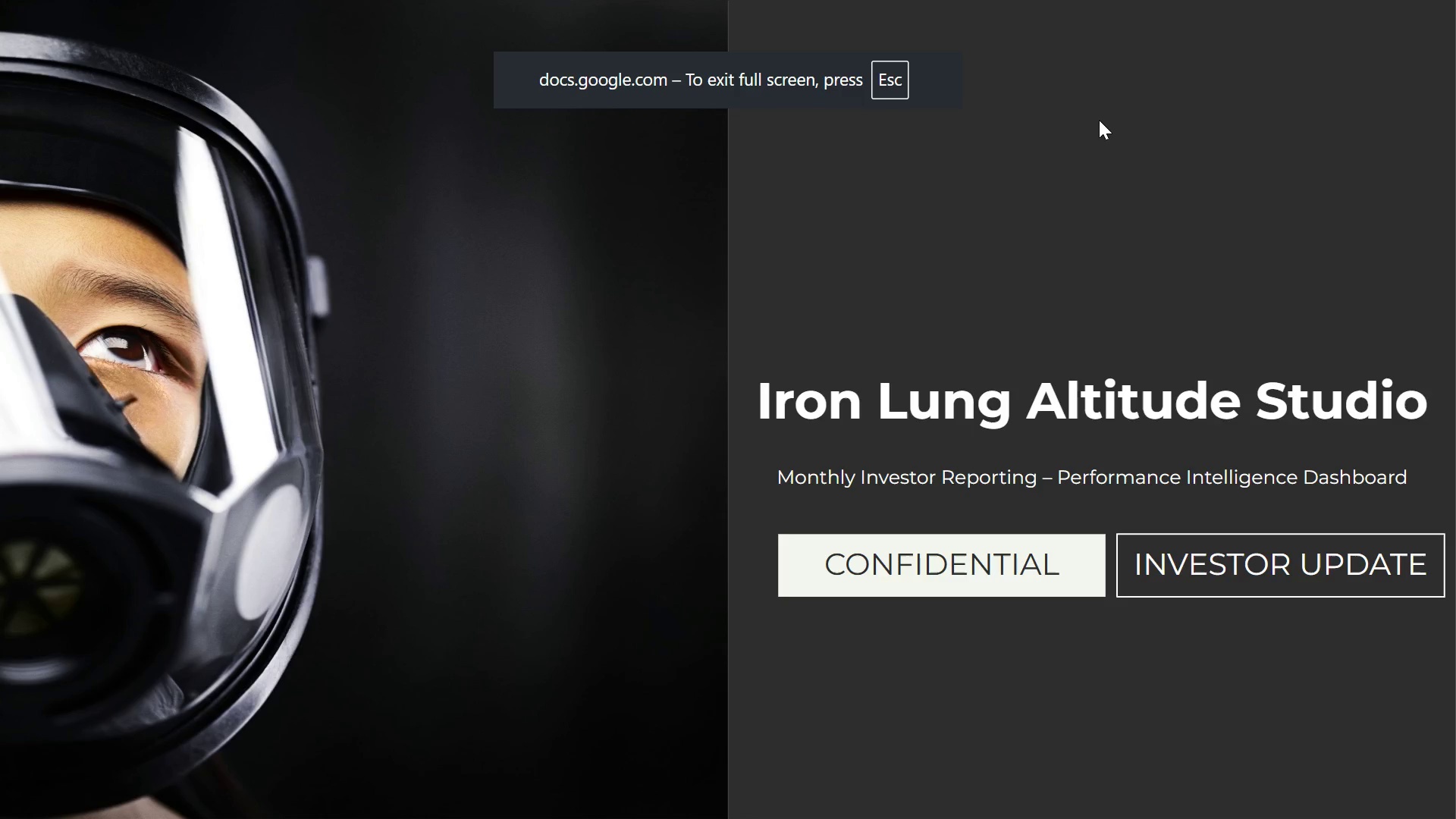 
key(ArrowDown)
 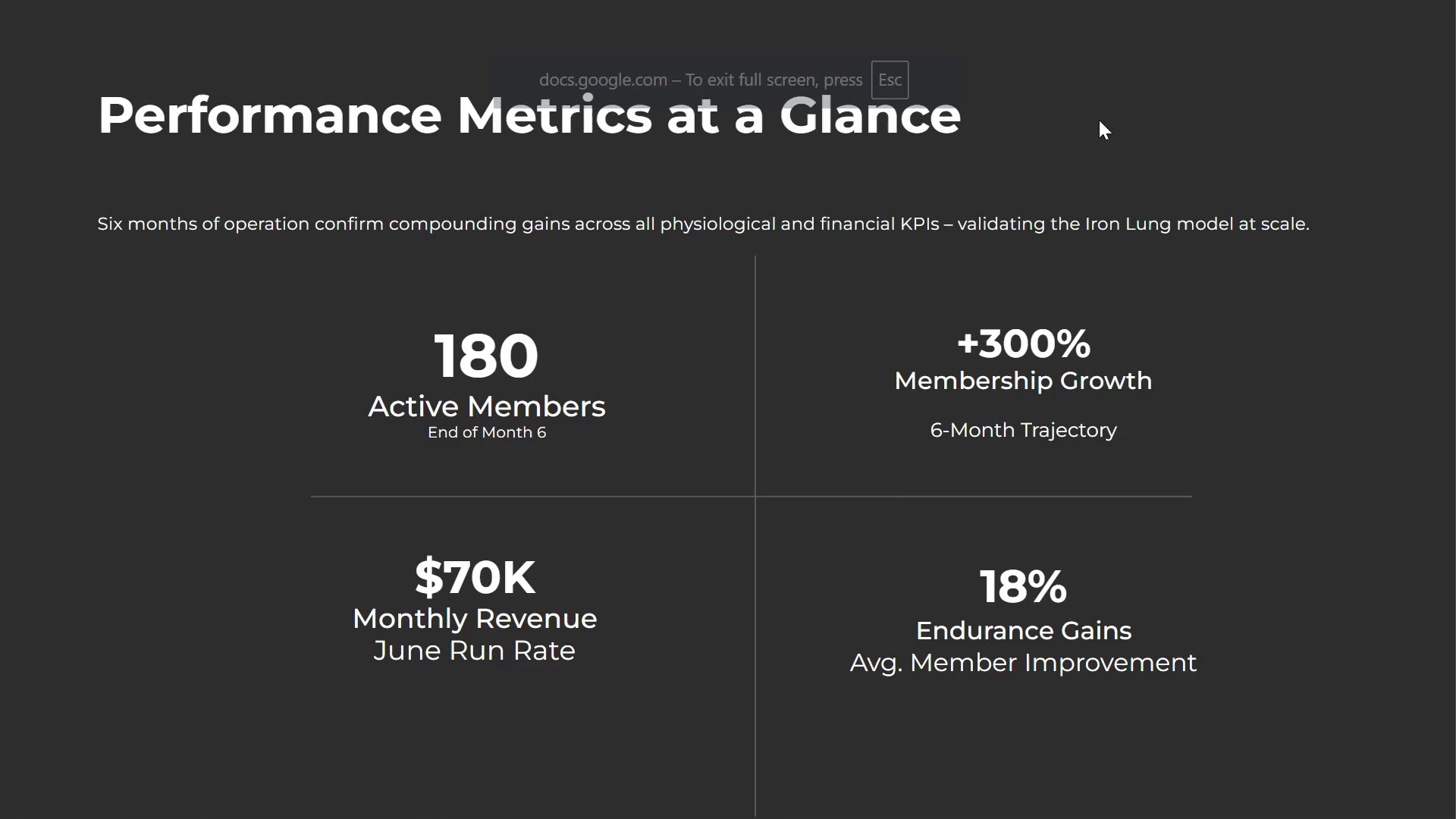 
key(ArrowDown)
 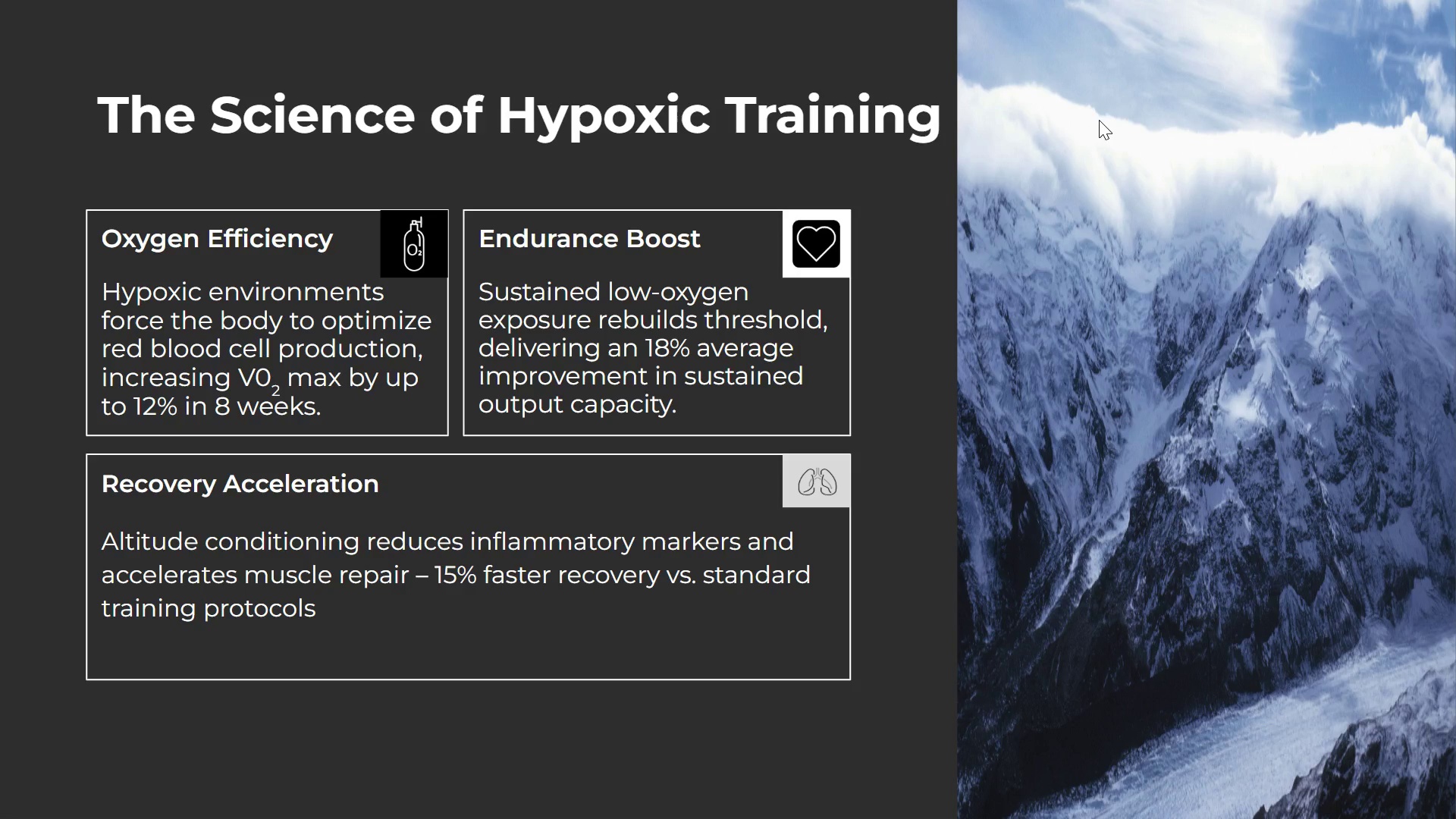 
key(Escape)
 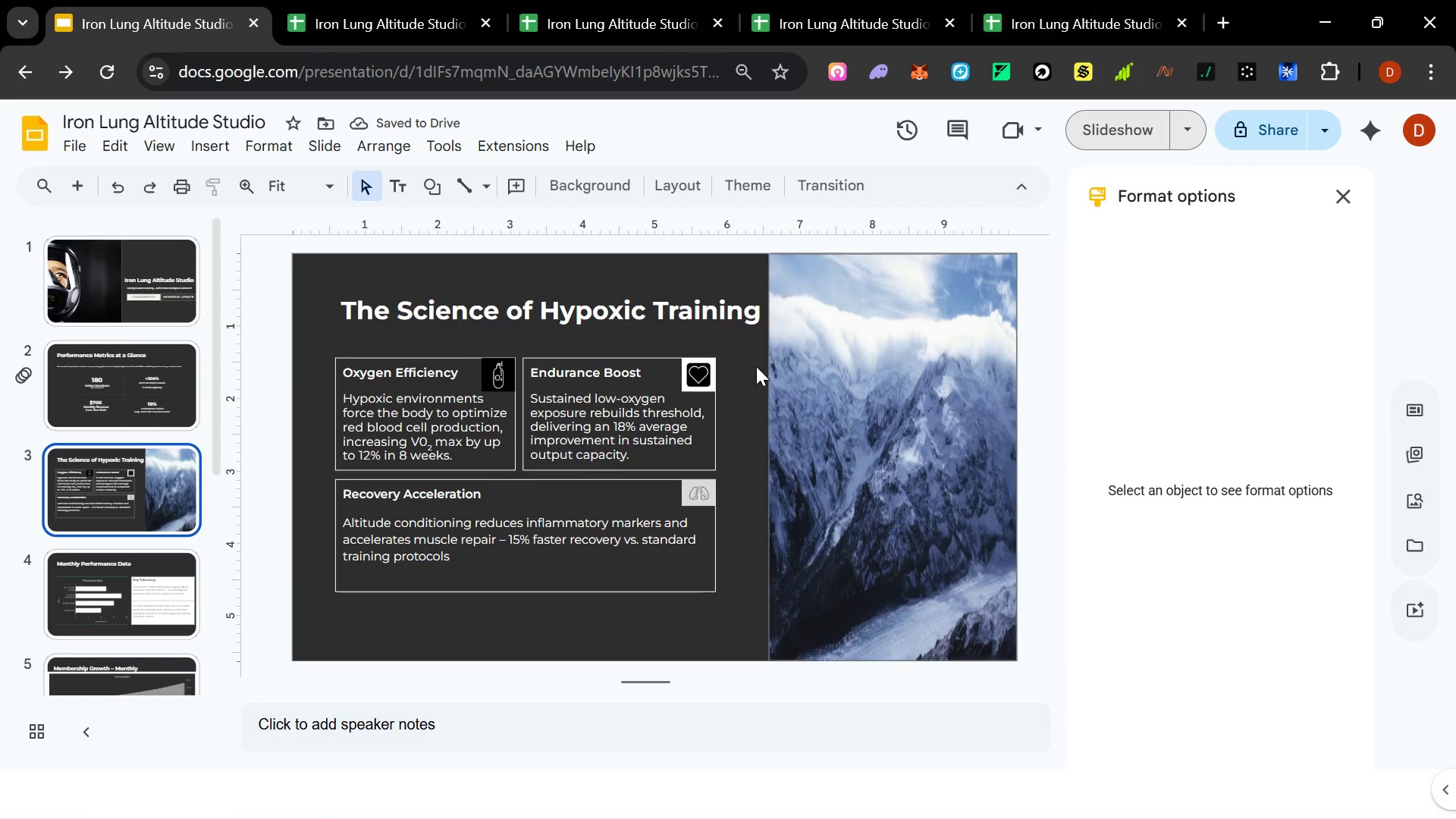 
left_click([694, 504])
 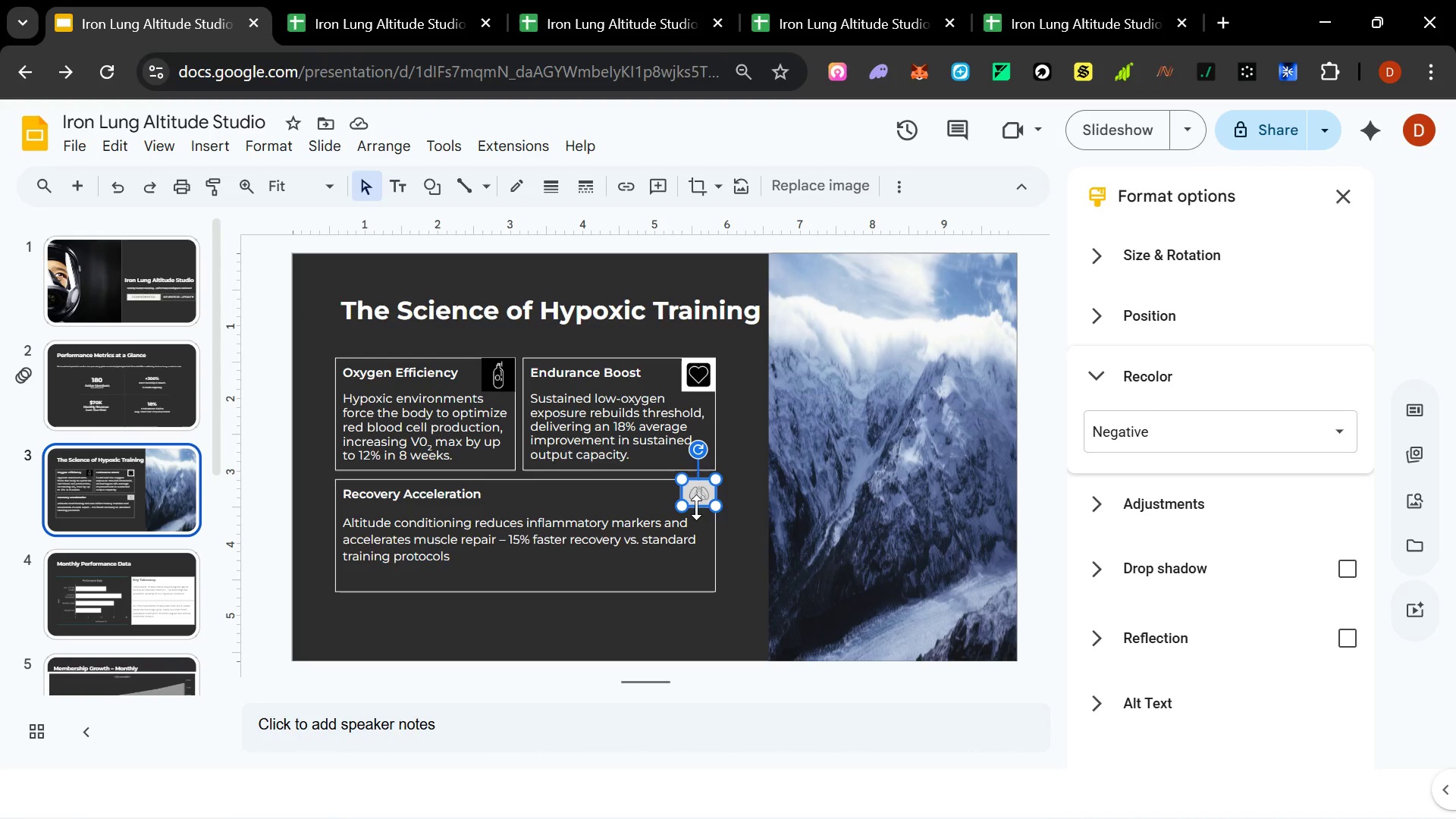 
left_click_drag(start_coordinate=[700, 507], to_coordinate=[699, 516])
 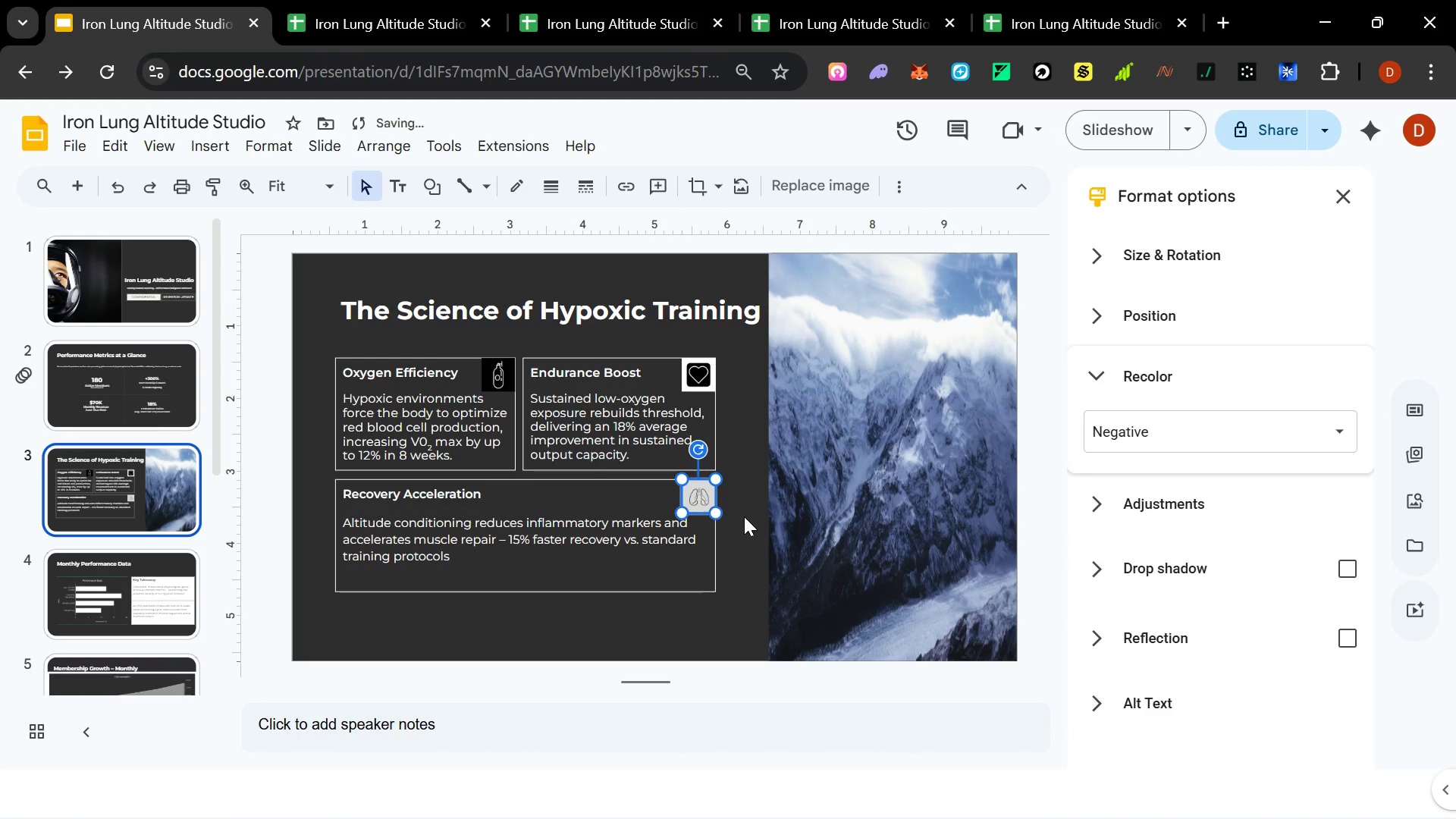 
left_click([744, 516])
 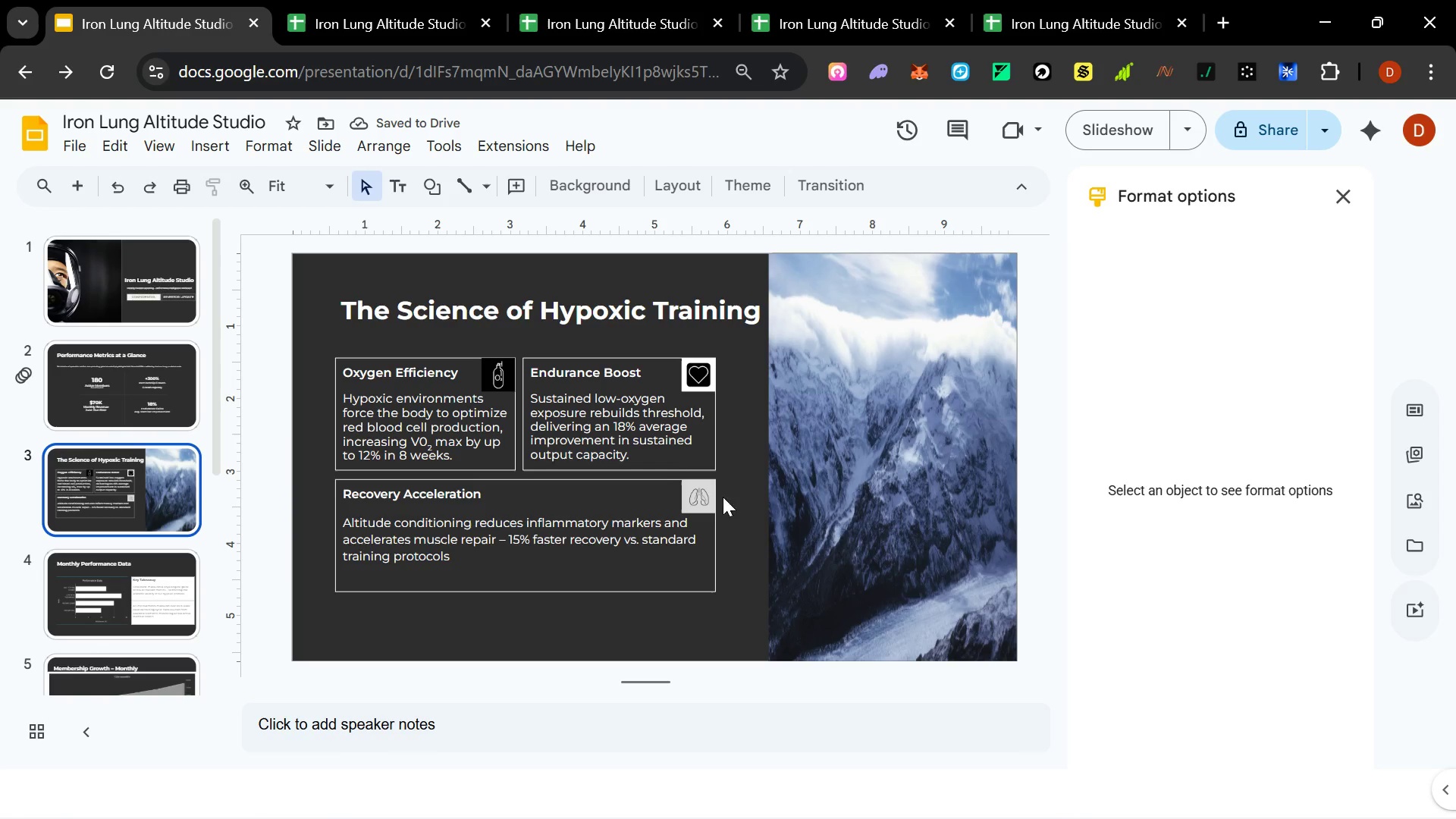 
left_click([130, 377])
 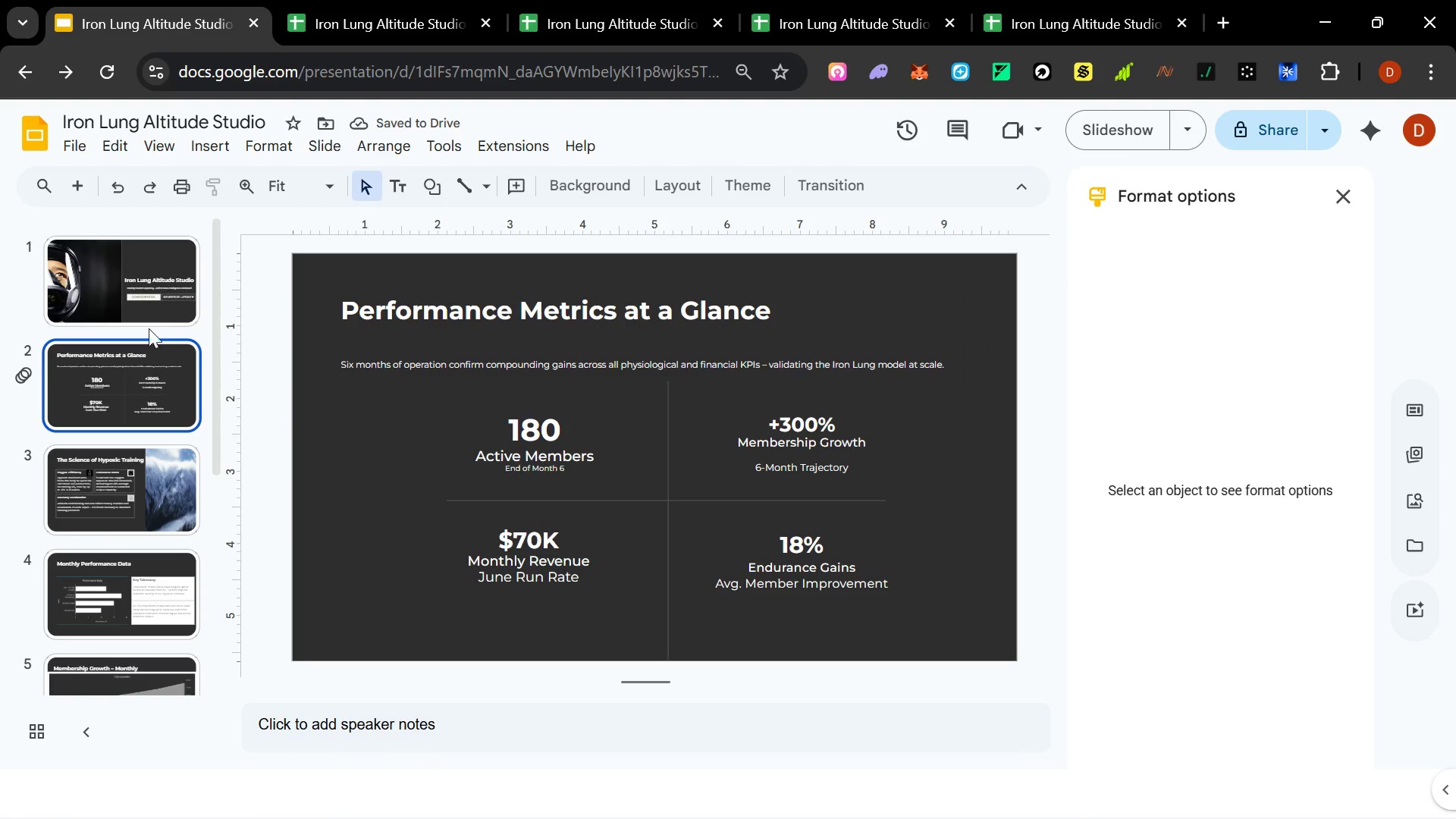 
left_click([149, 322])
 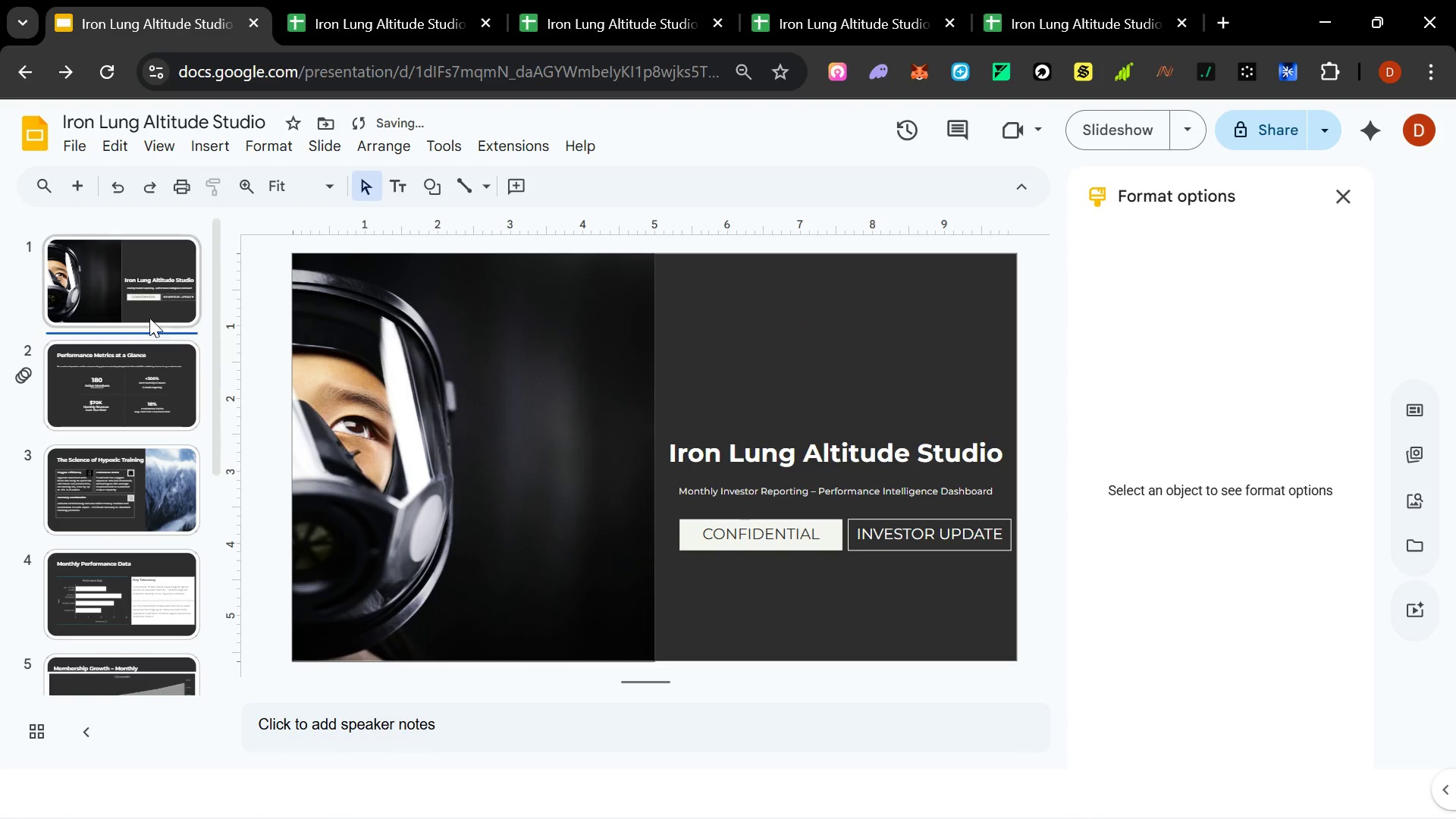 
left_click([156, 305])
 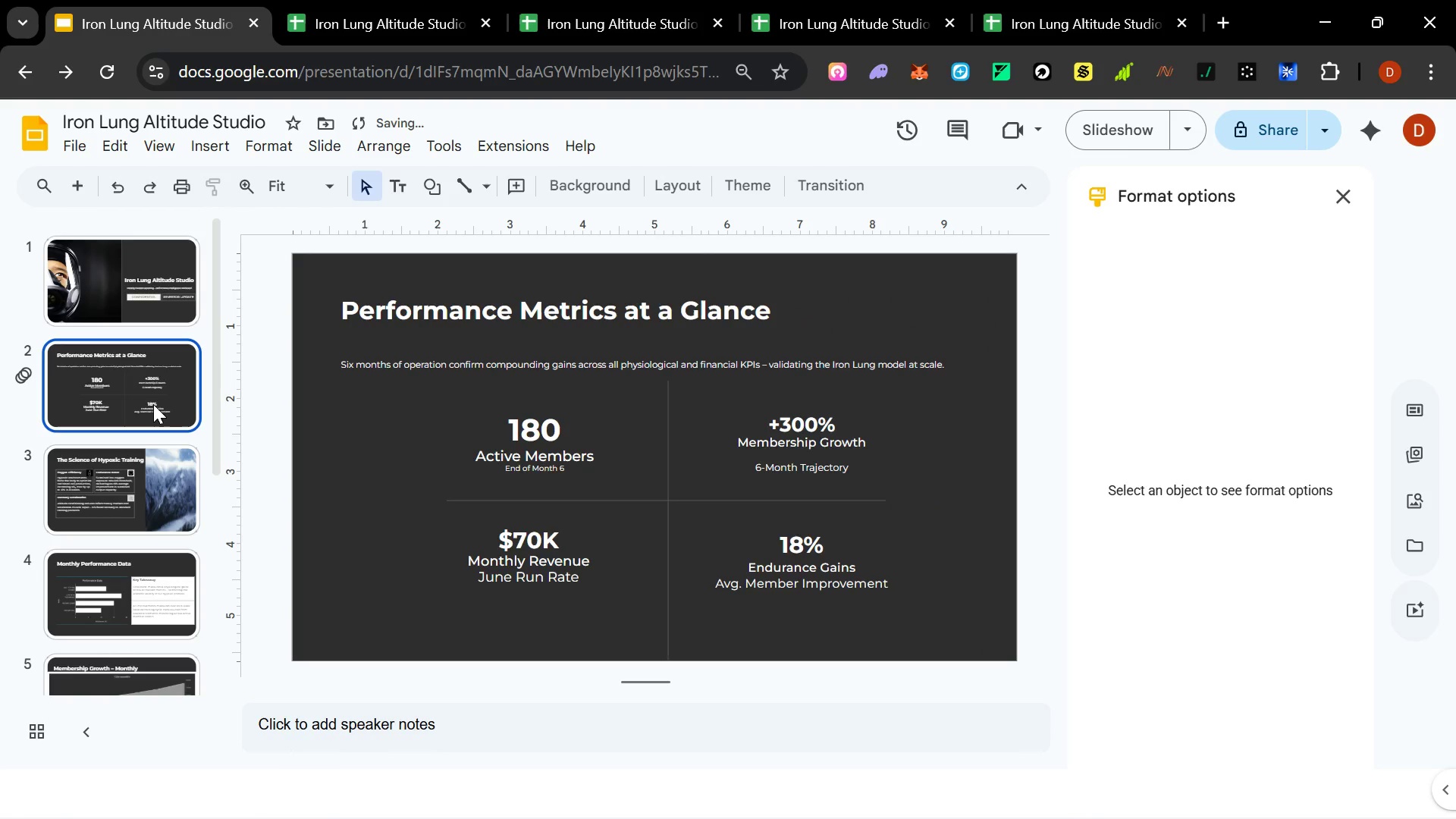 
double_click([140, 516])
 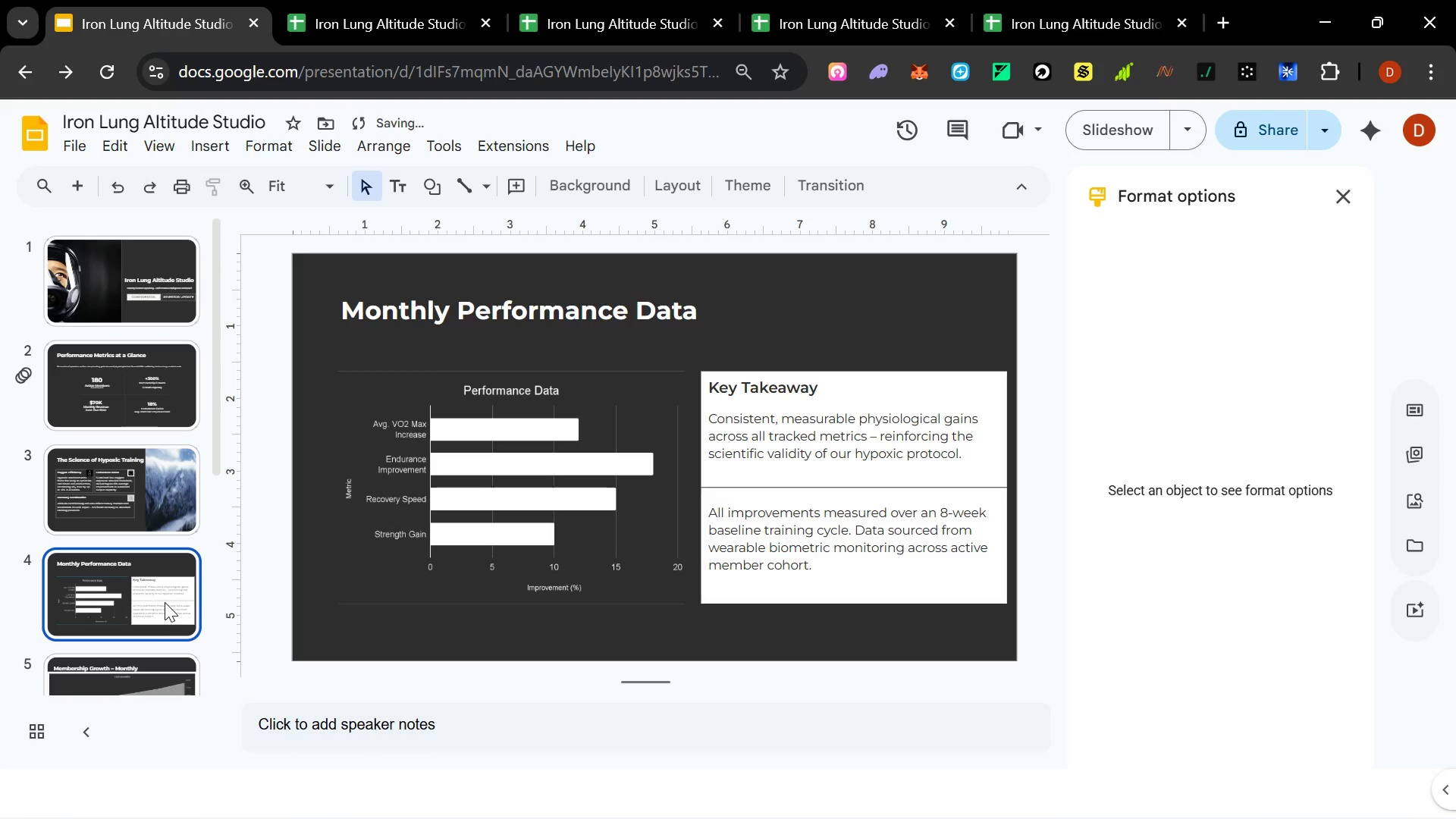 
scroll: coordinate [165, 623], scroll_direction: down, amount: 2.0
 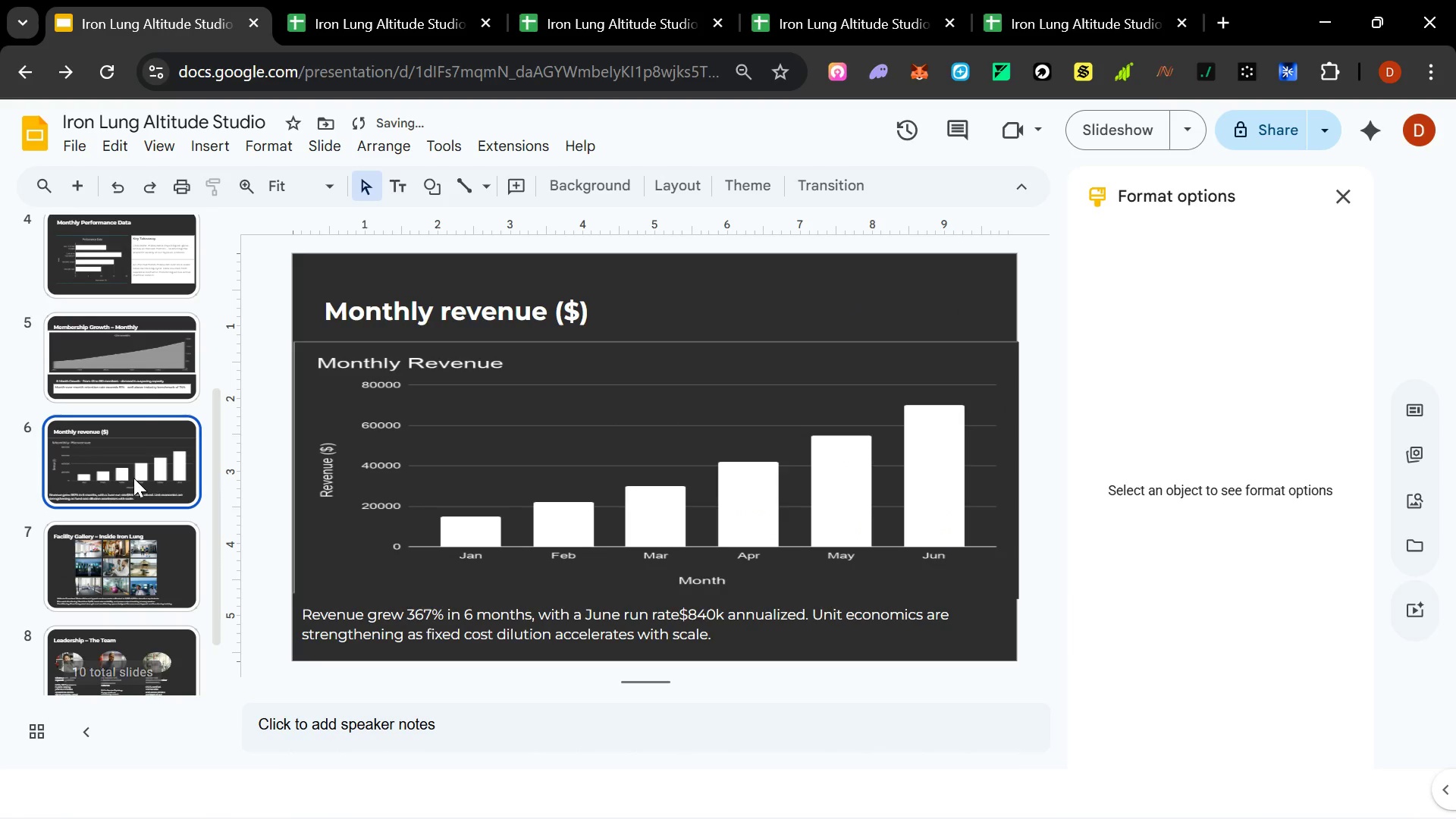 
double_click([143, 387])
 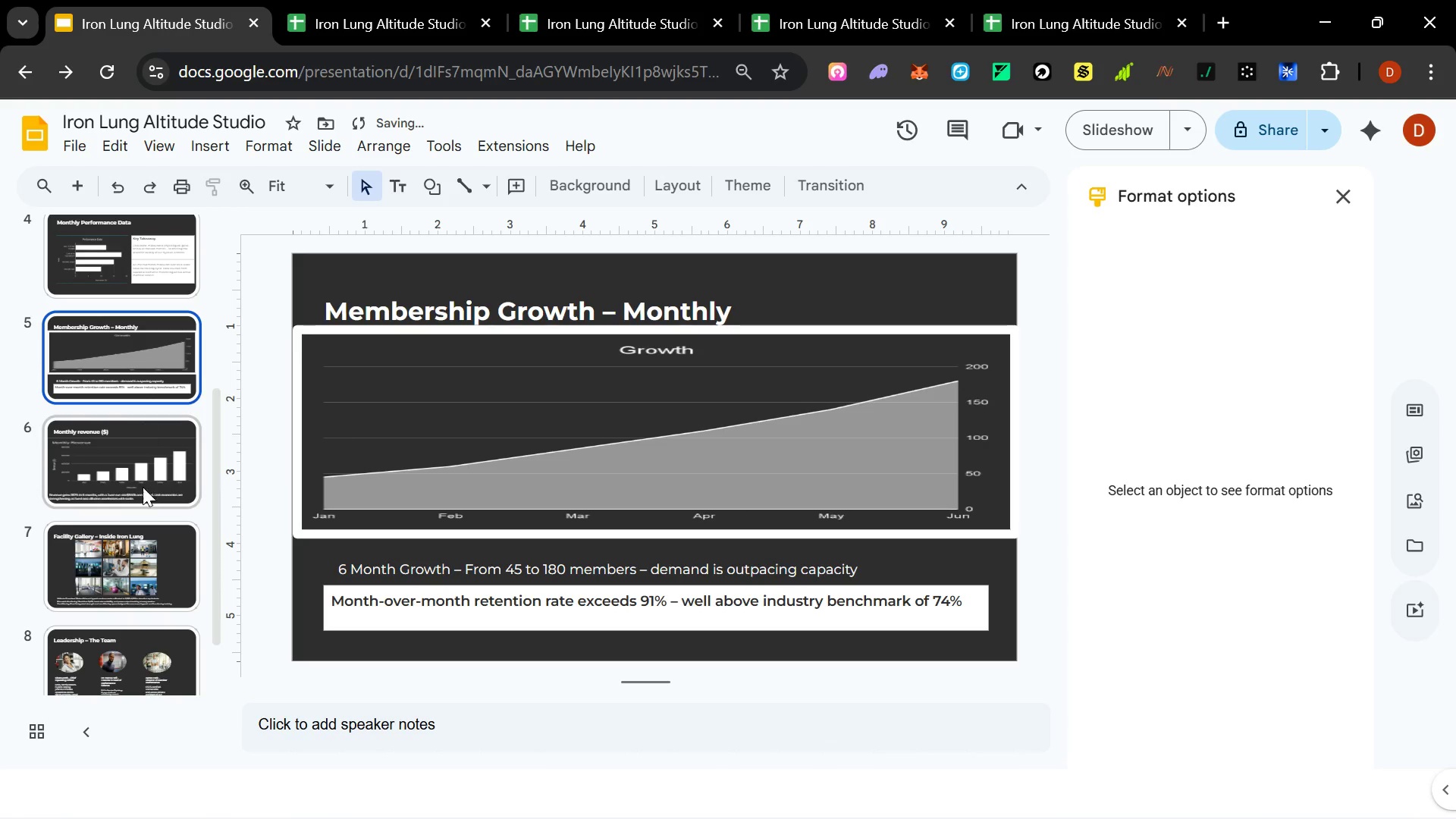 
scroll: coordinate [143, 496], scroll_direction: down, amount: 3.0
 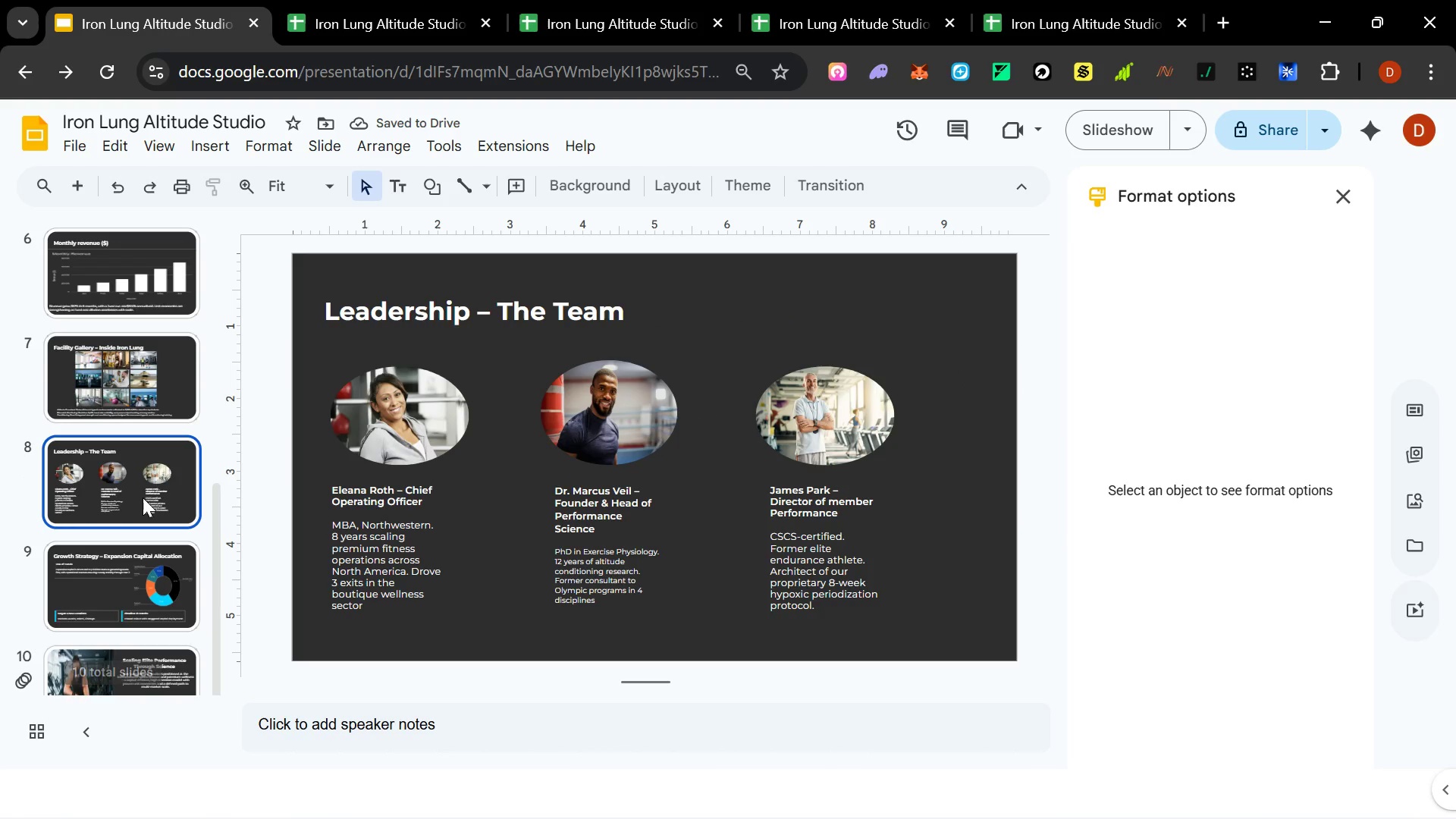 
scroll: coordinate [142, 498], scroll_direction: up, amount: 13.0
 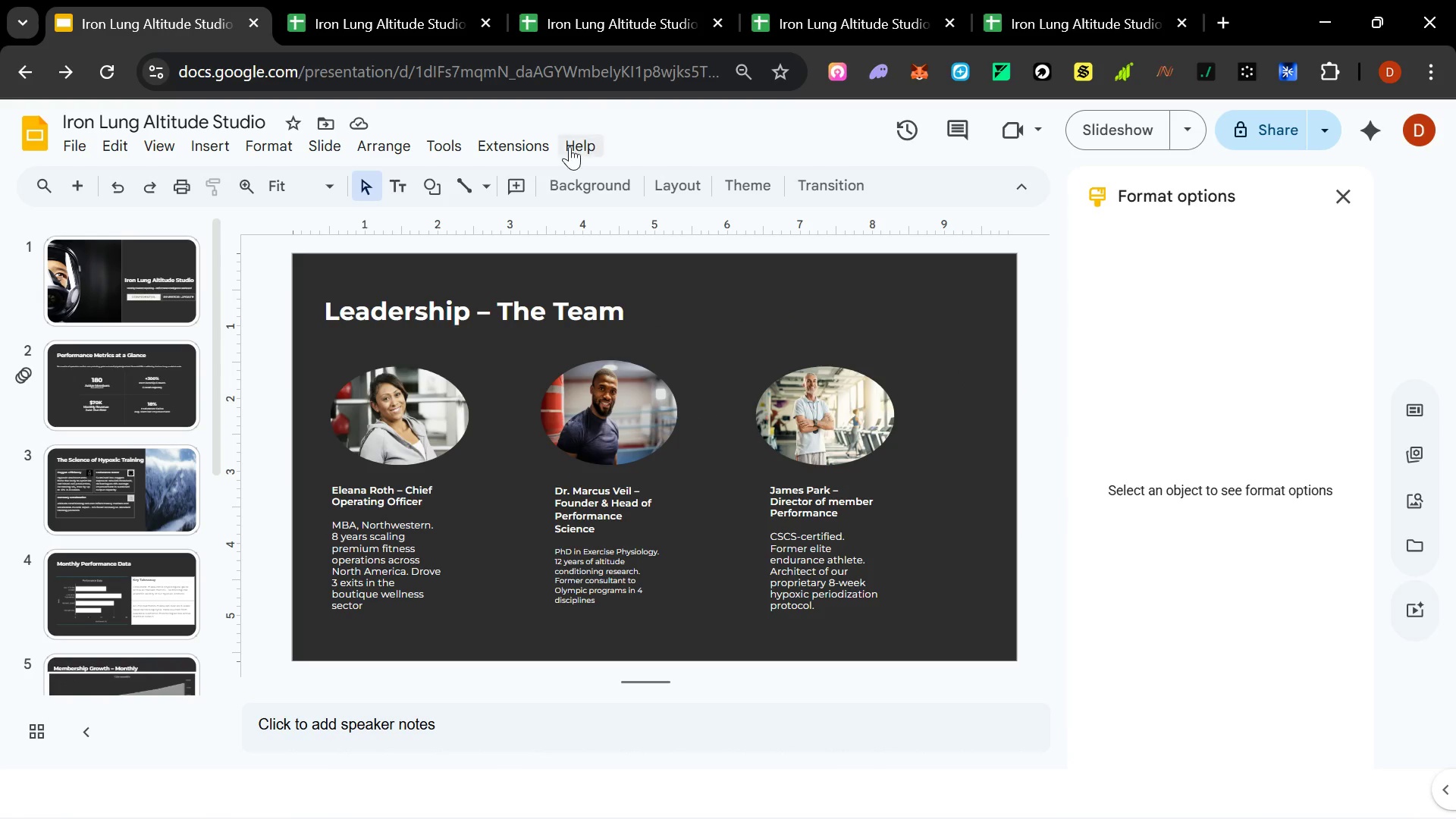 
left_click([469, 152])
 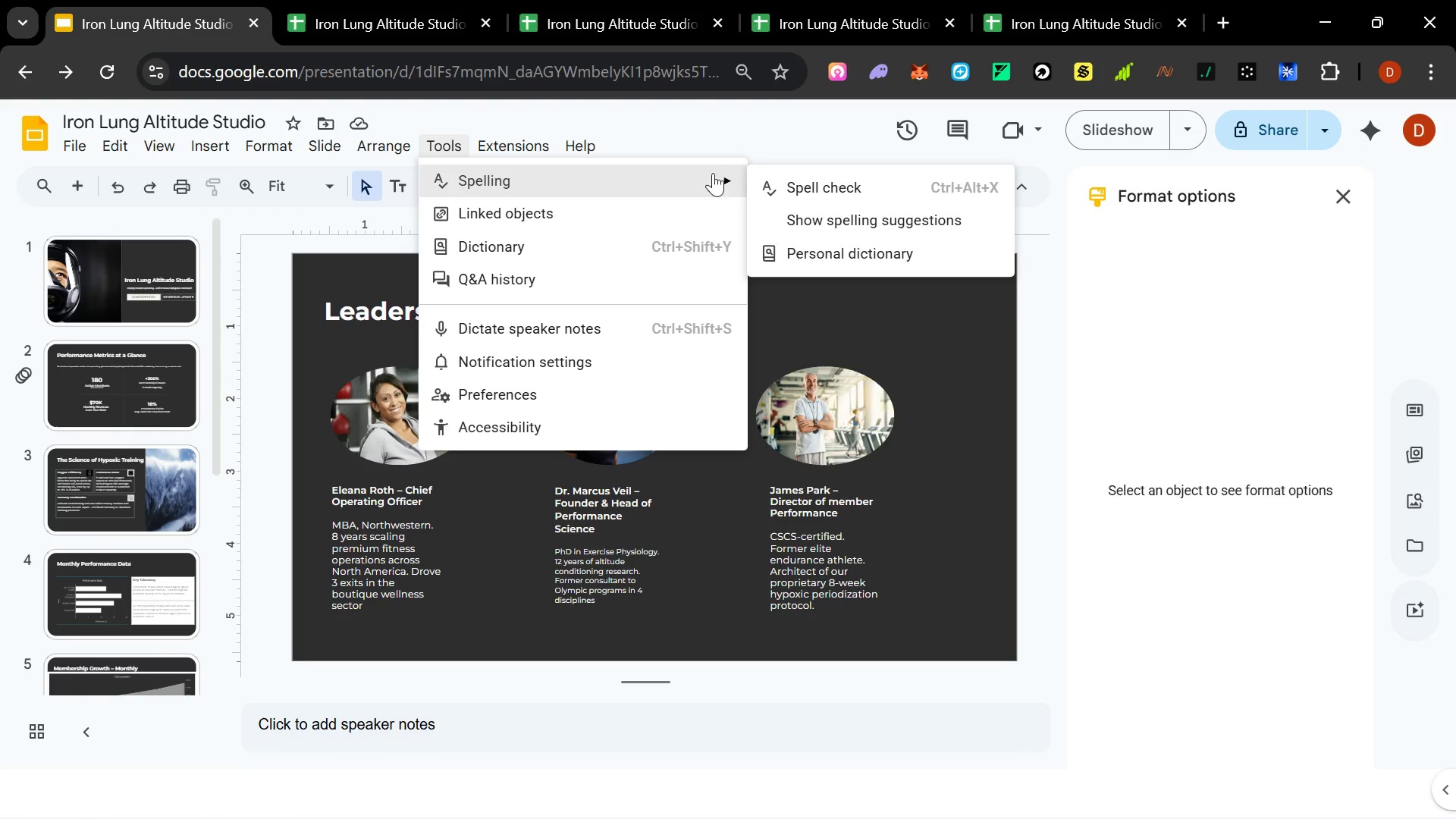 
left_click([805, 181])
 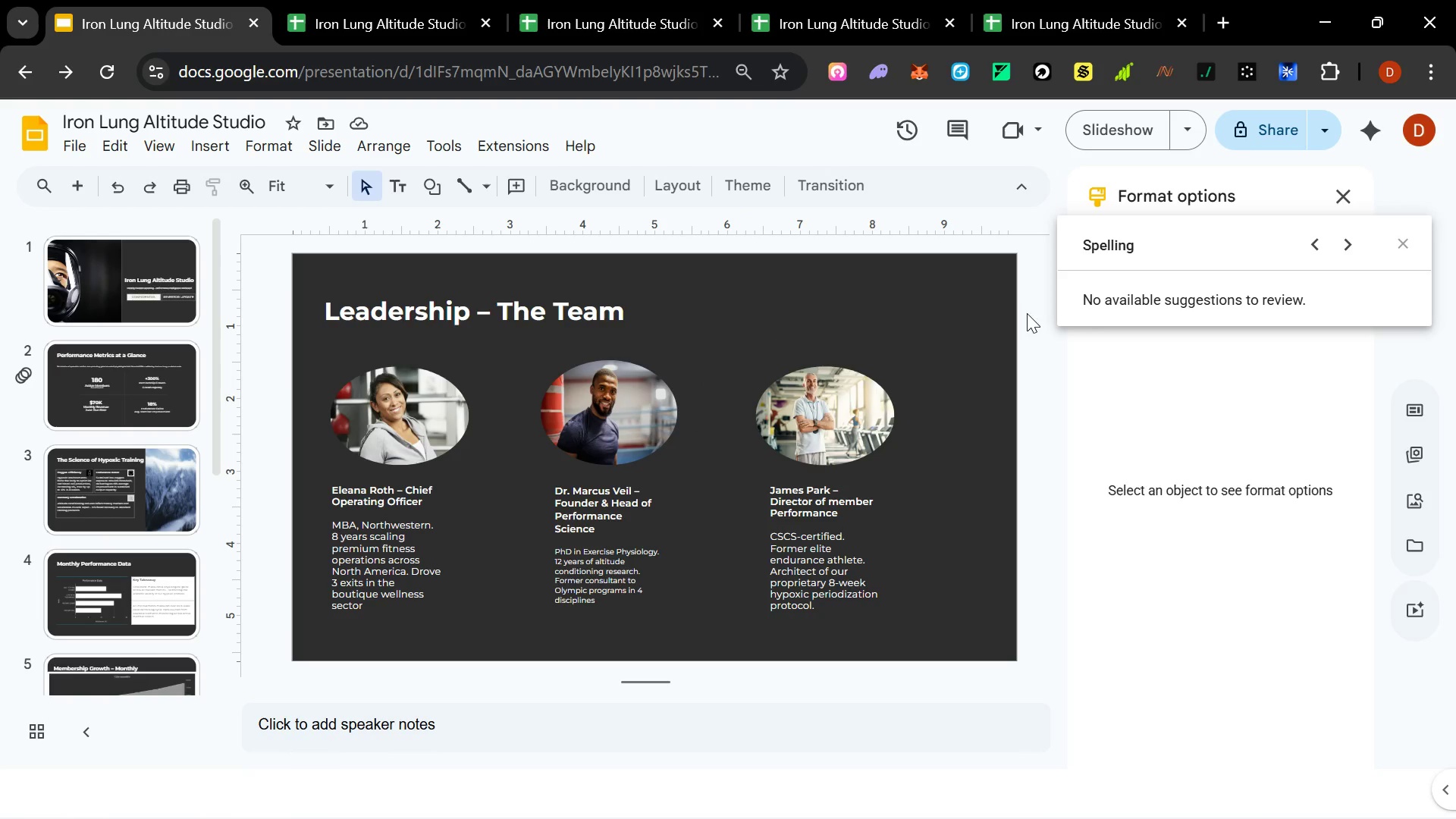 
left_click([1038, 357])
 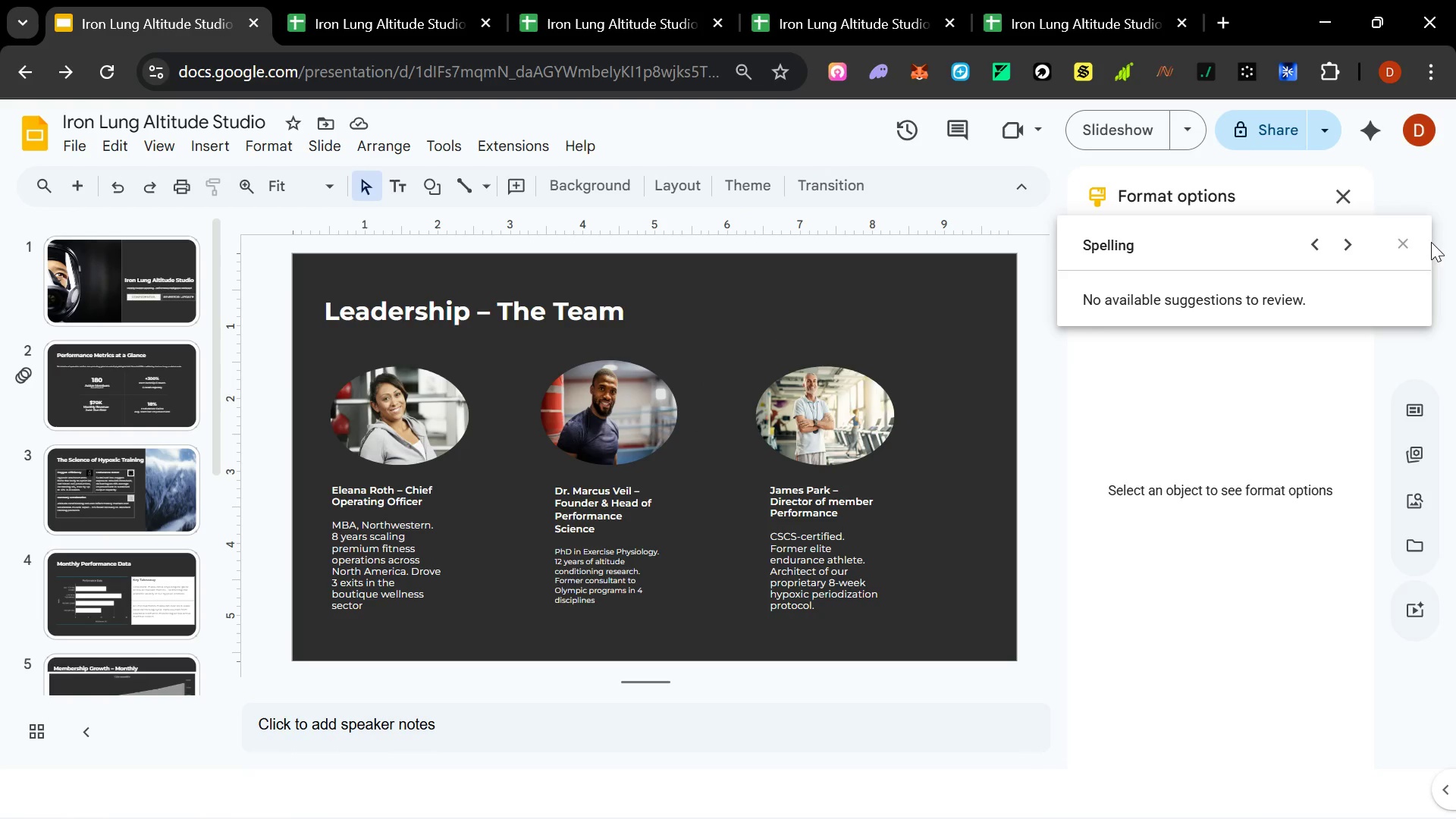 
left_click([1407, 246])
 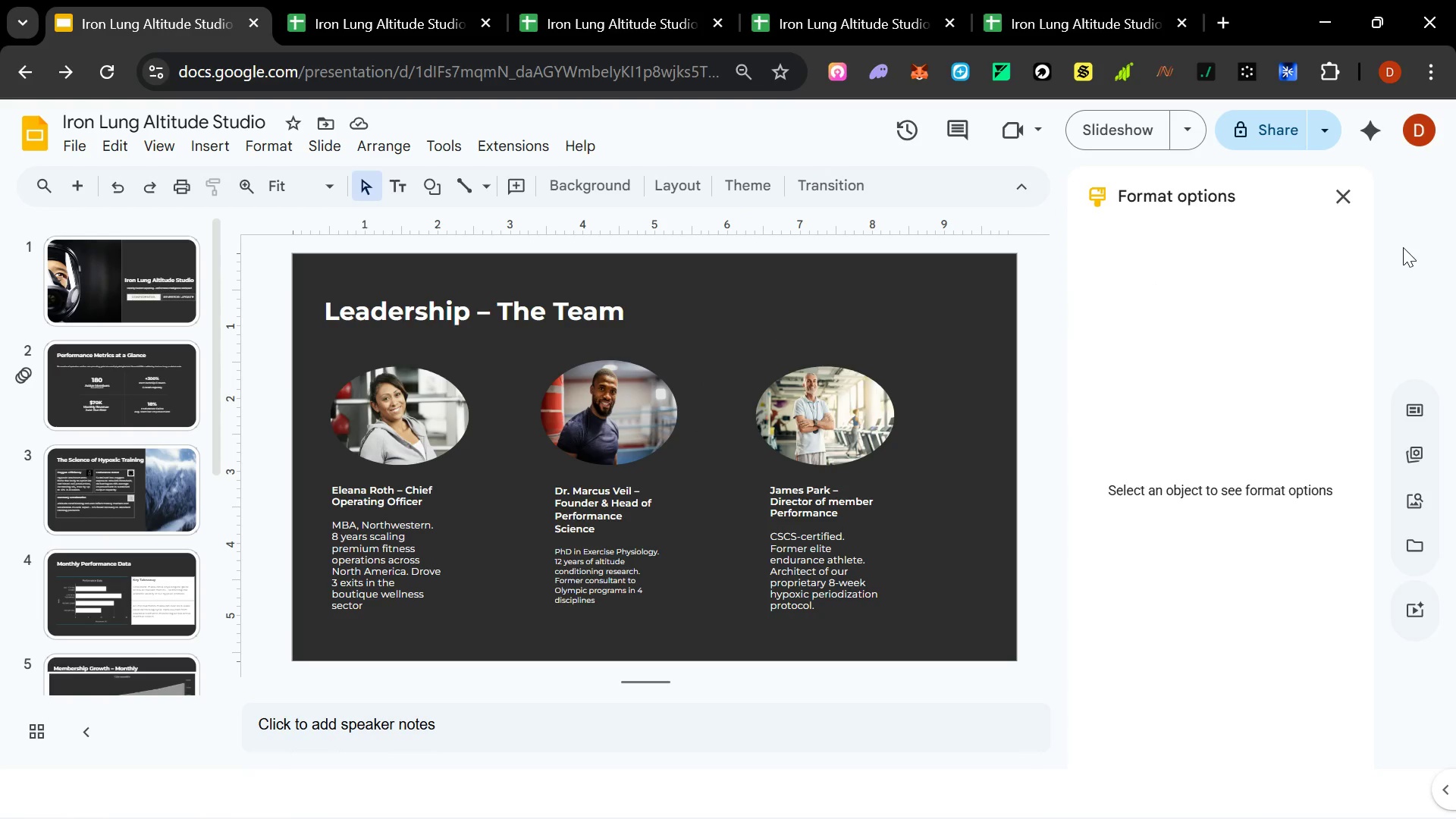 
key(Alt+Tab)